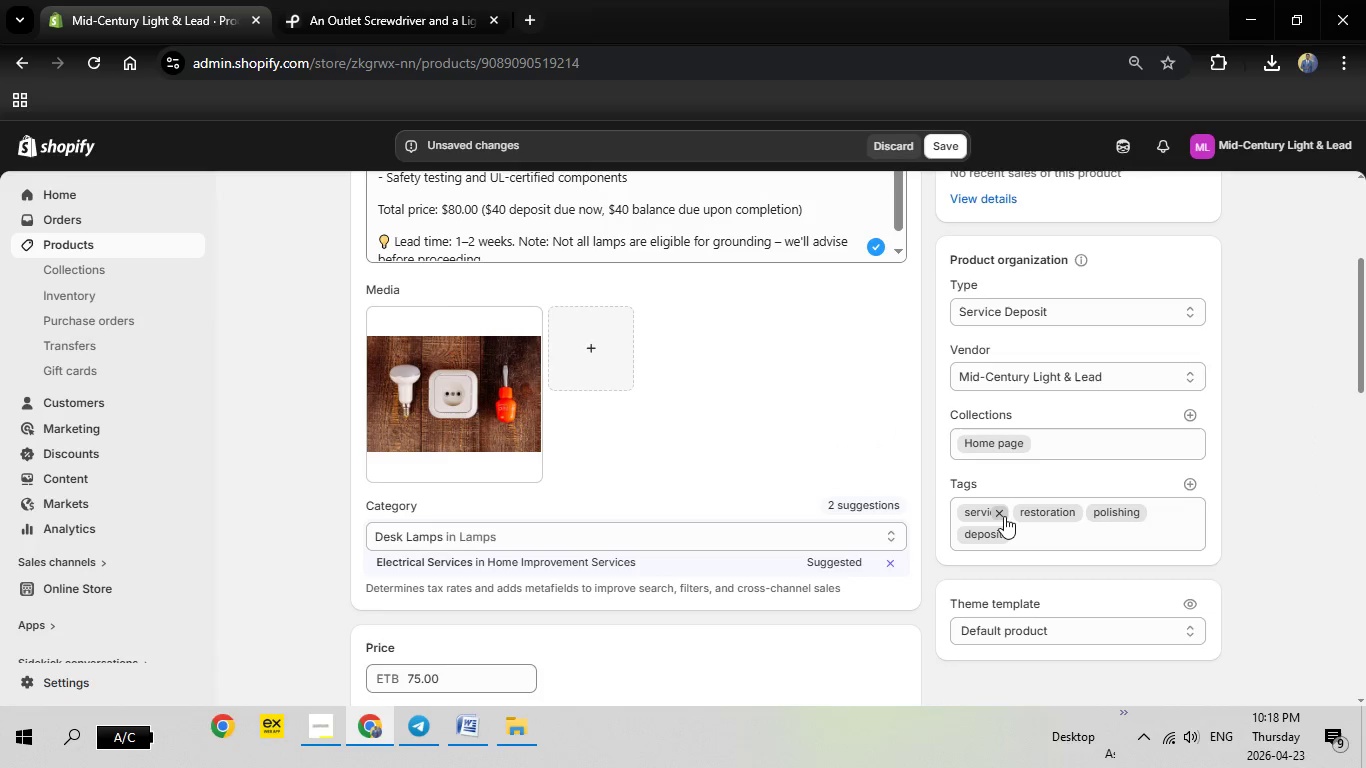 
wait(6.52)
 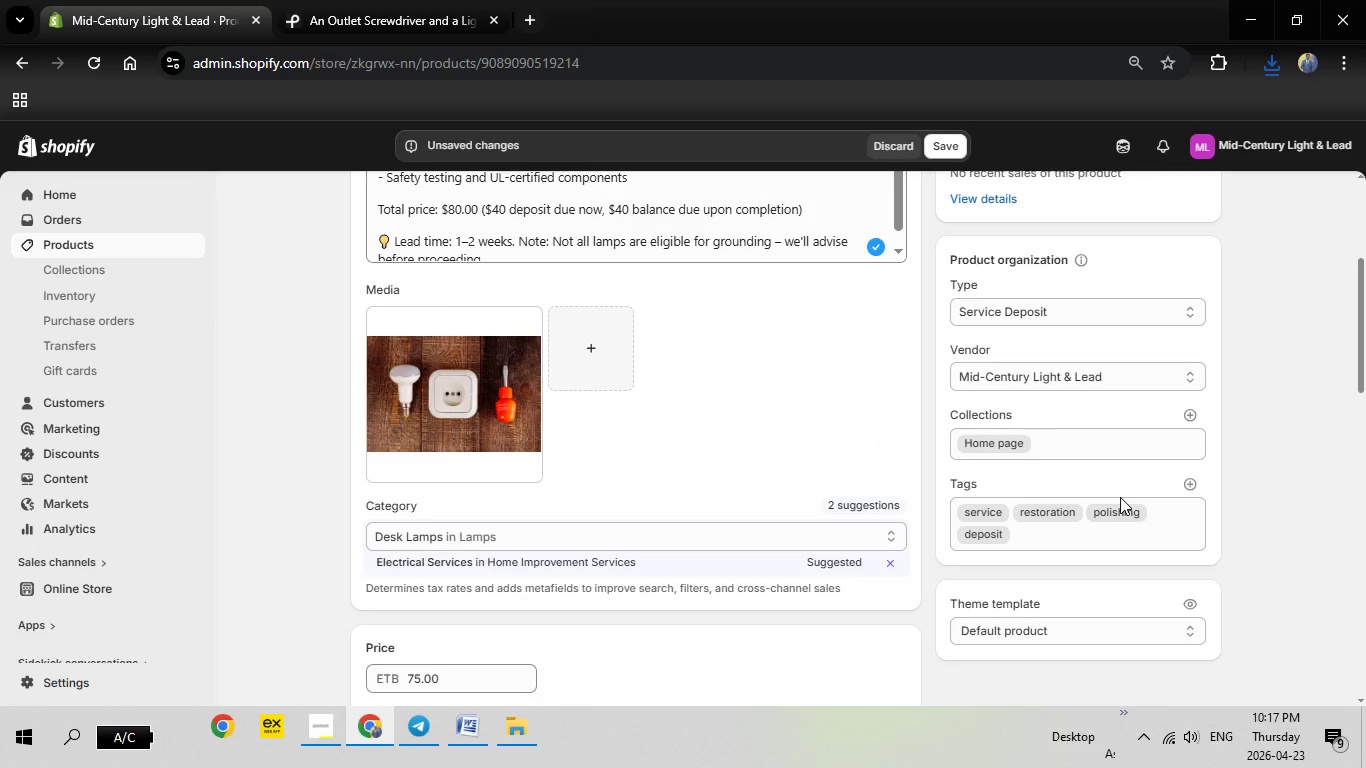 
left_click([1004, 512])
 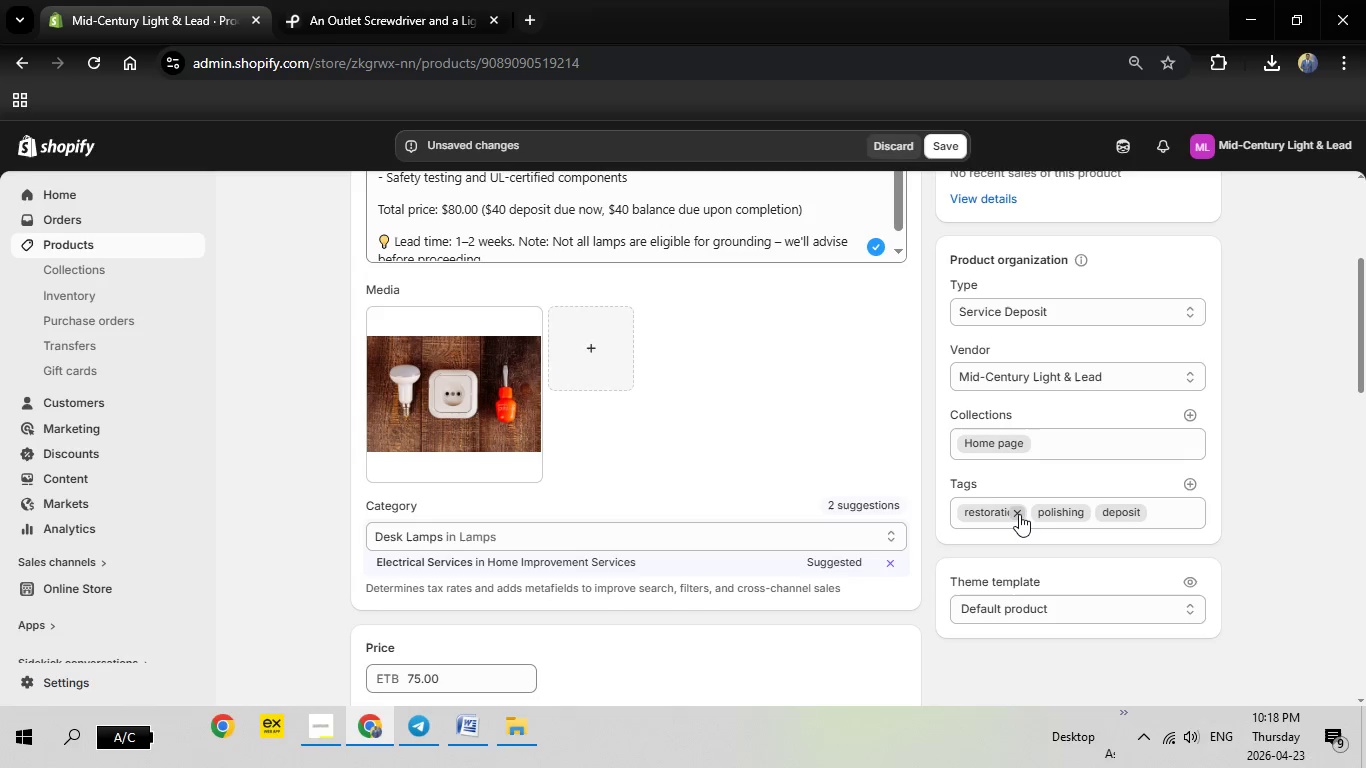 
left_click([1019, 514])
 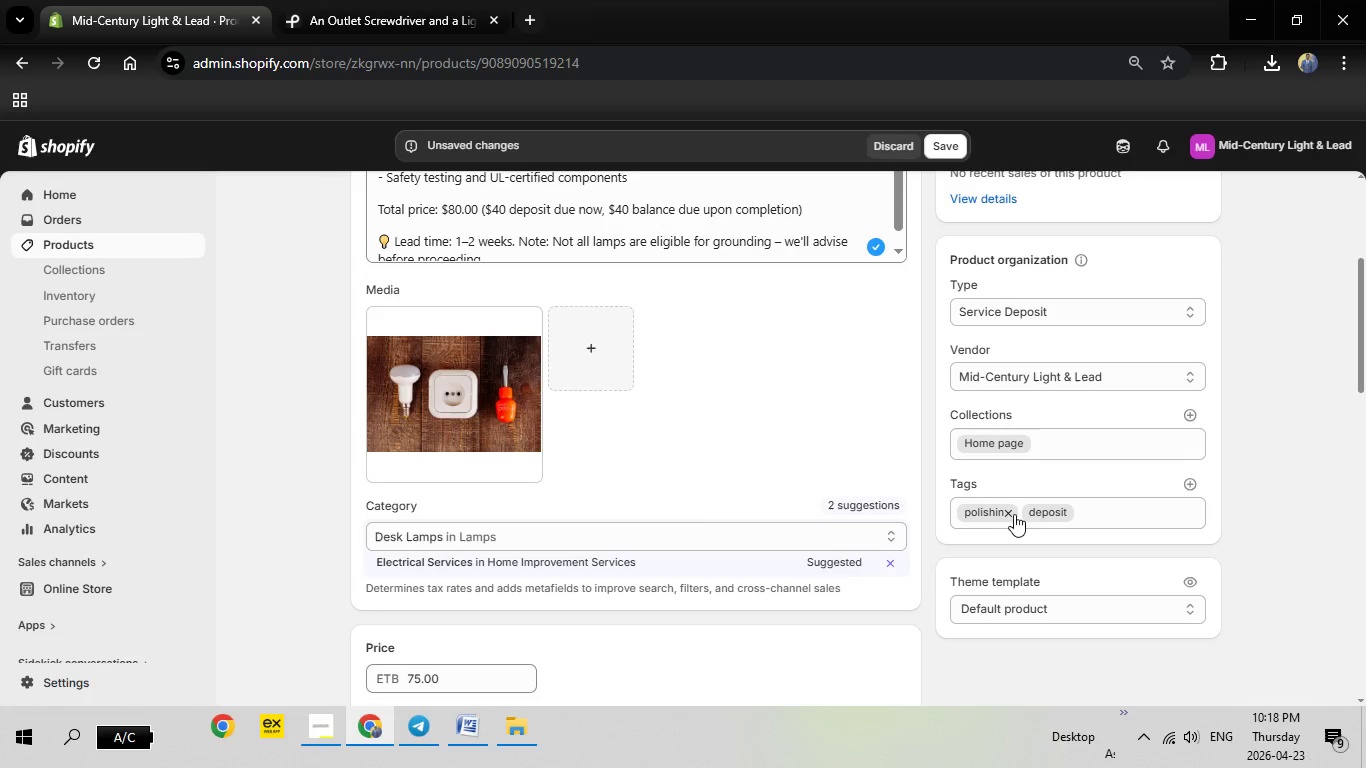 
left_click([1010, 514])
 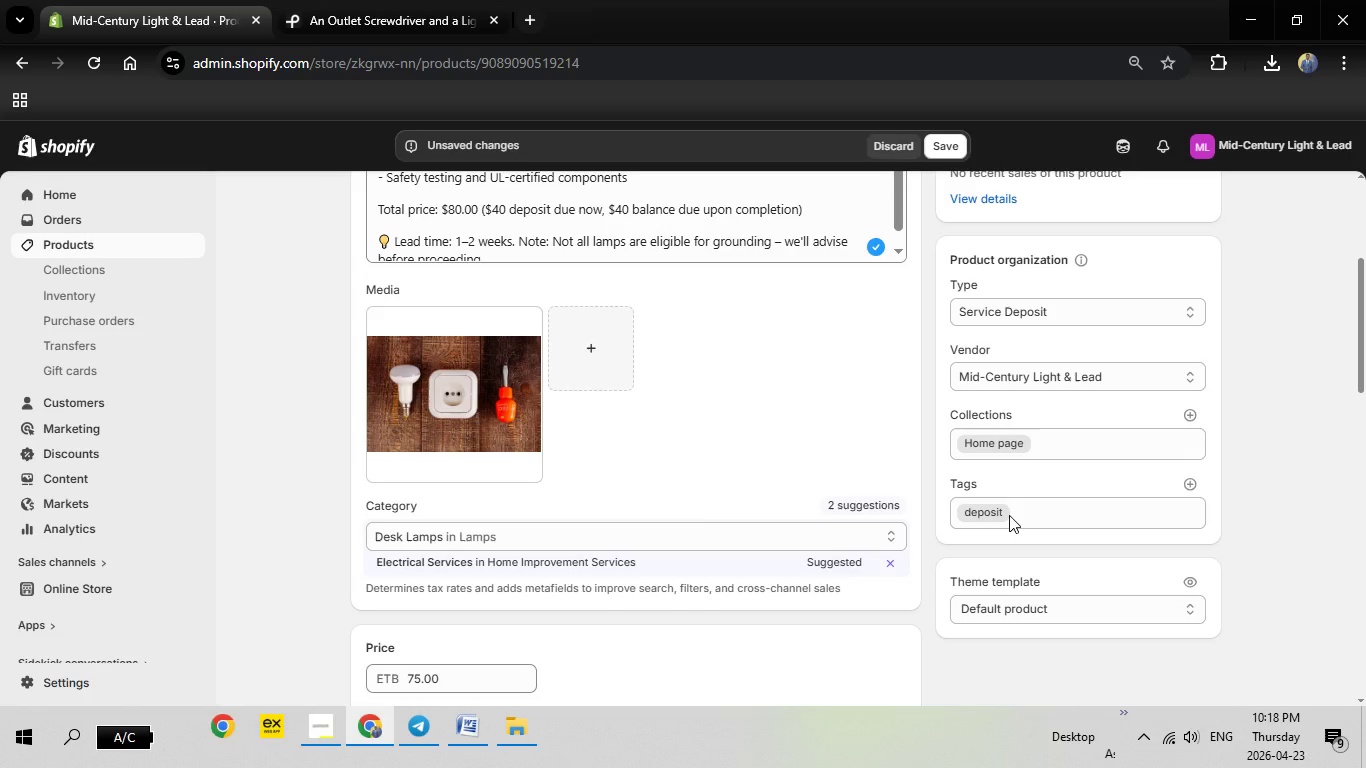 
left_click([1004, 515])
 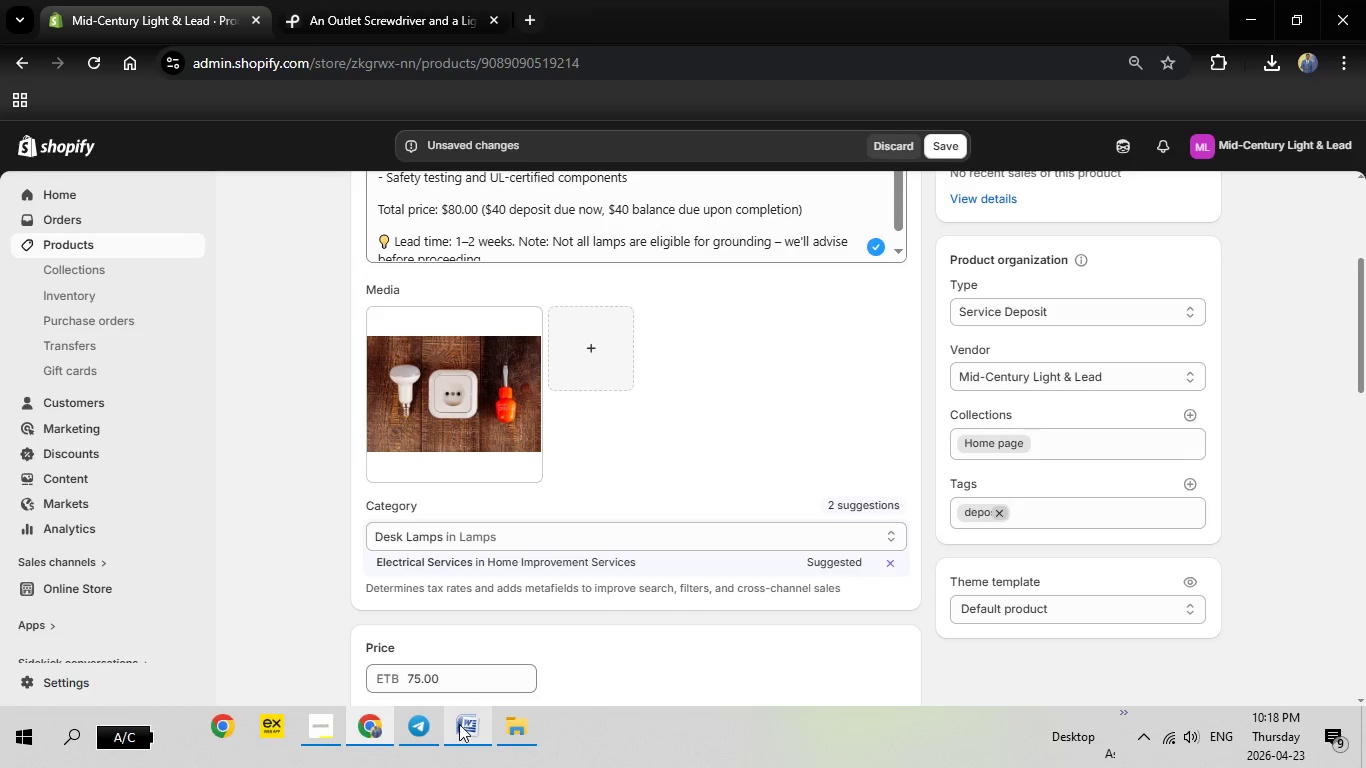 
left_click([459, 724])
 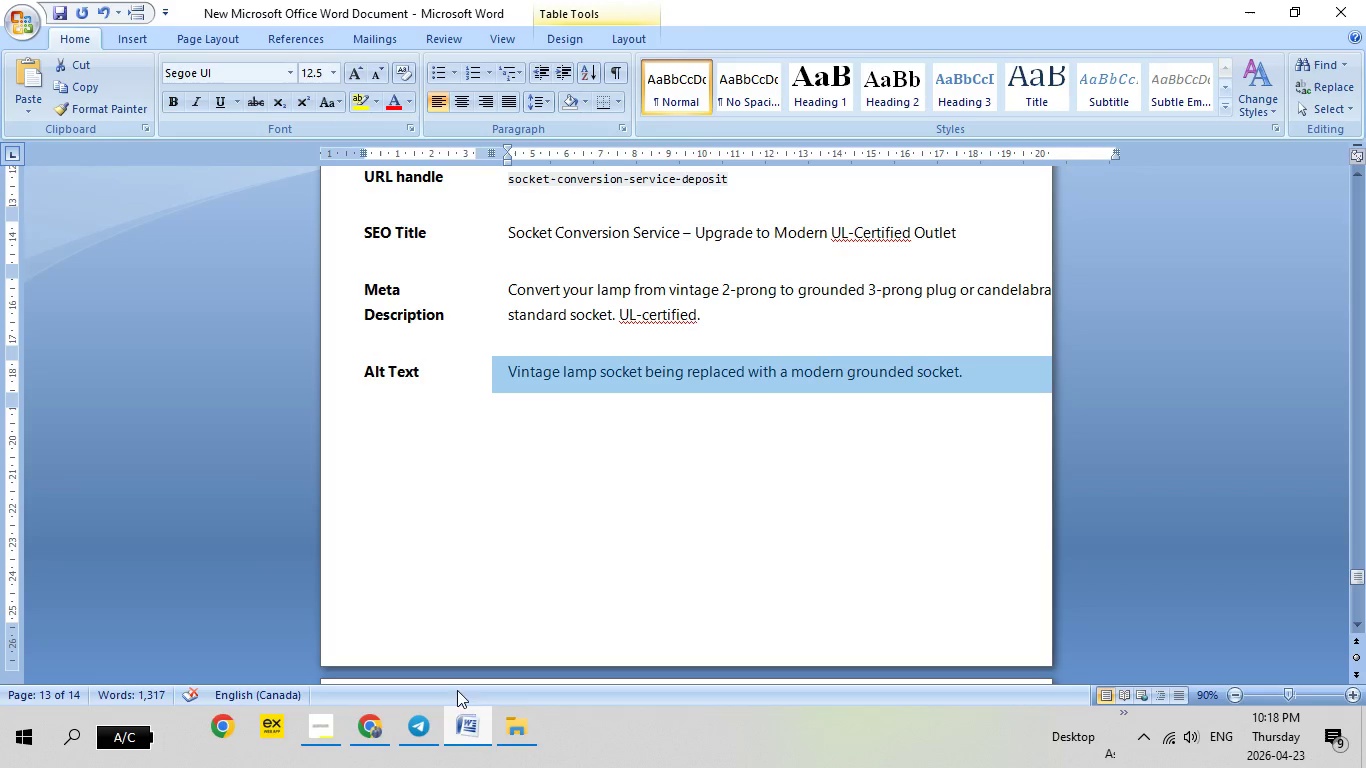 
scroll: coordinate [566, 386], scroll_direction: up, amount: 11.0
 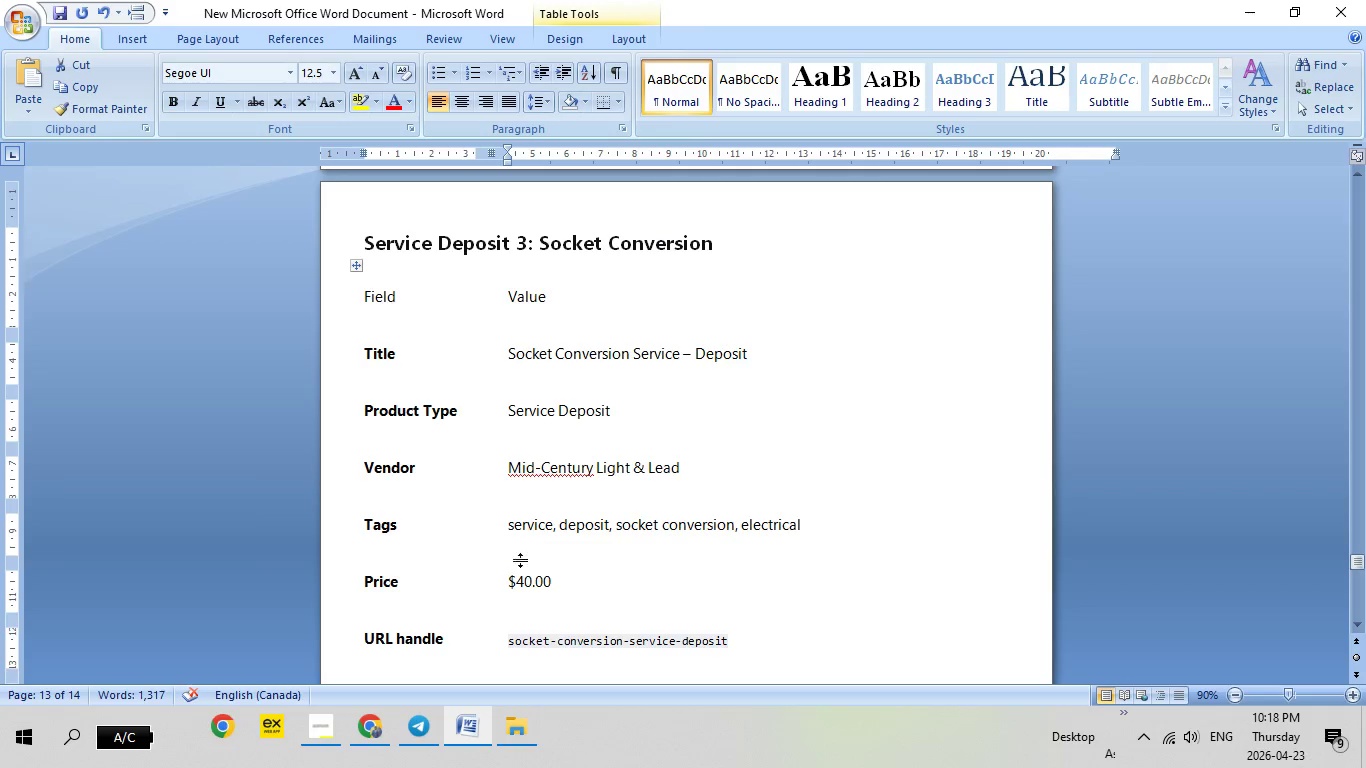 
left_click([504, 527])
 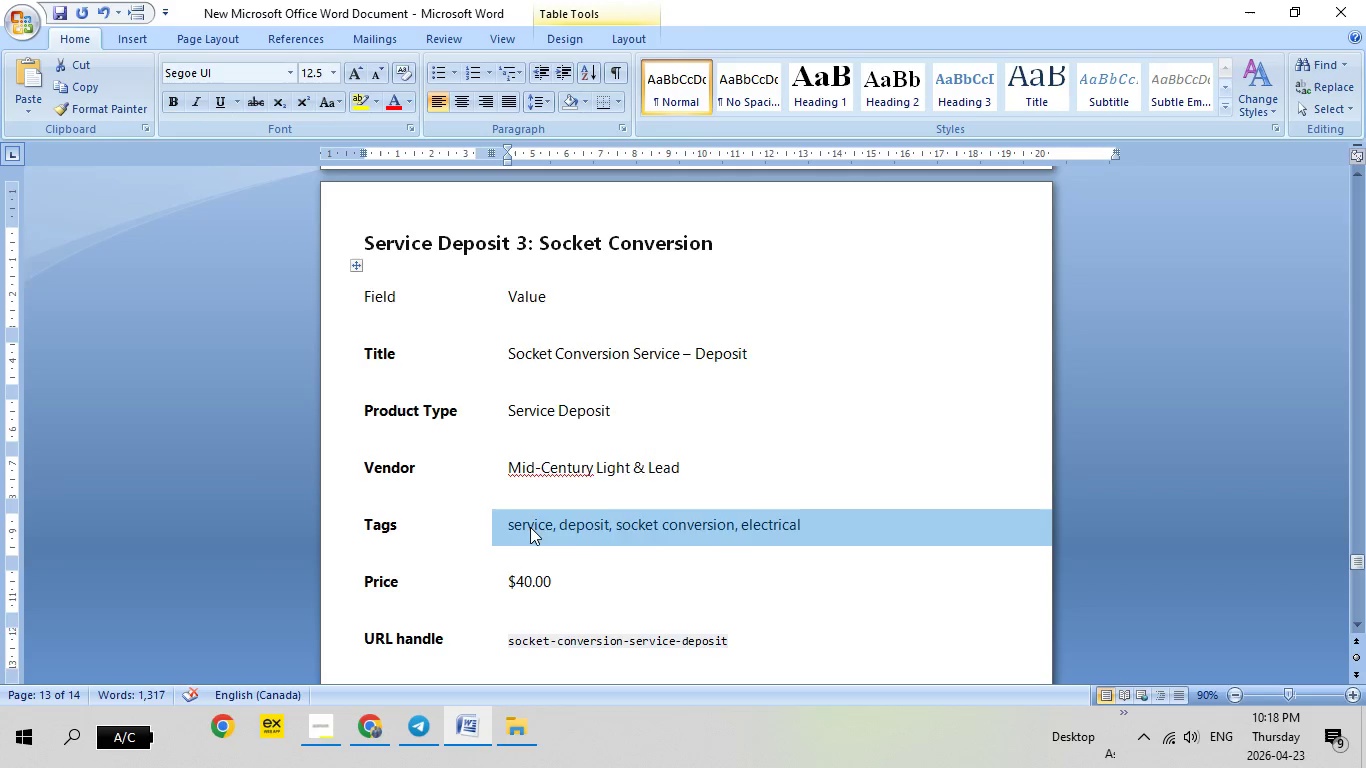 
right_click([530, 527])
 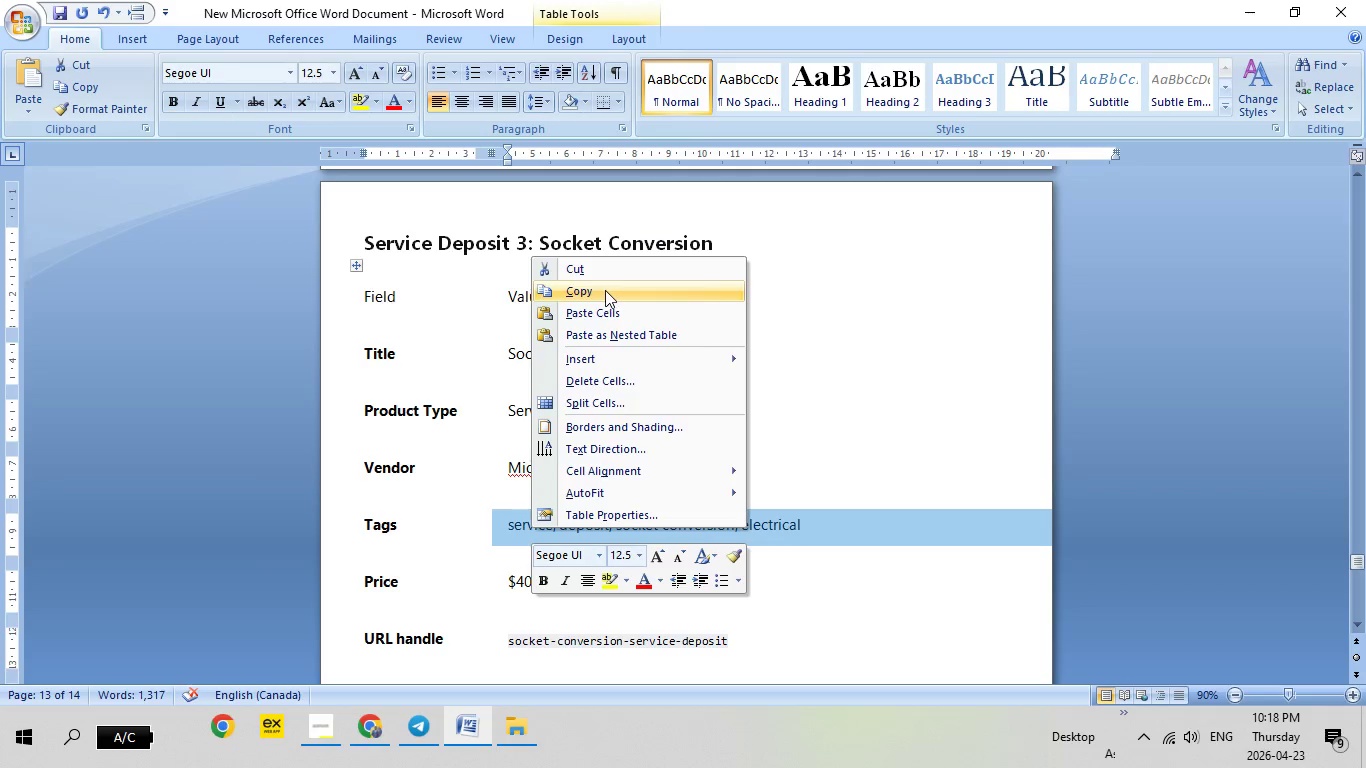 
left_click([605, 290])
 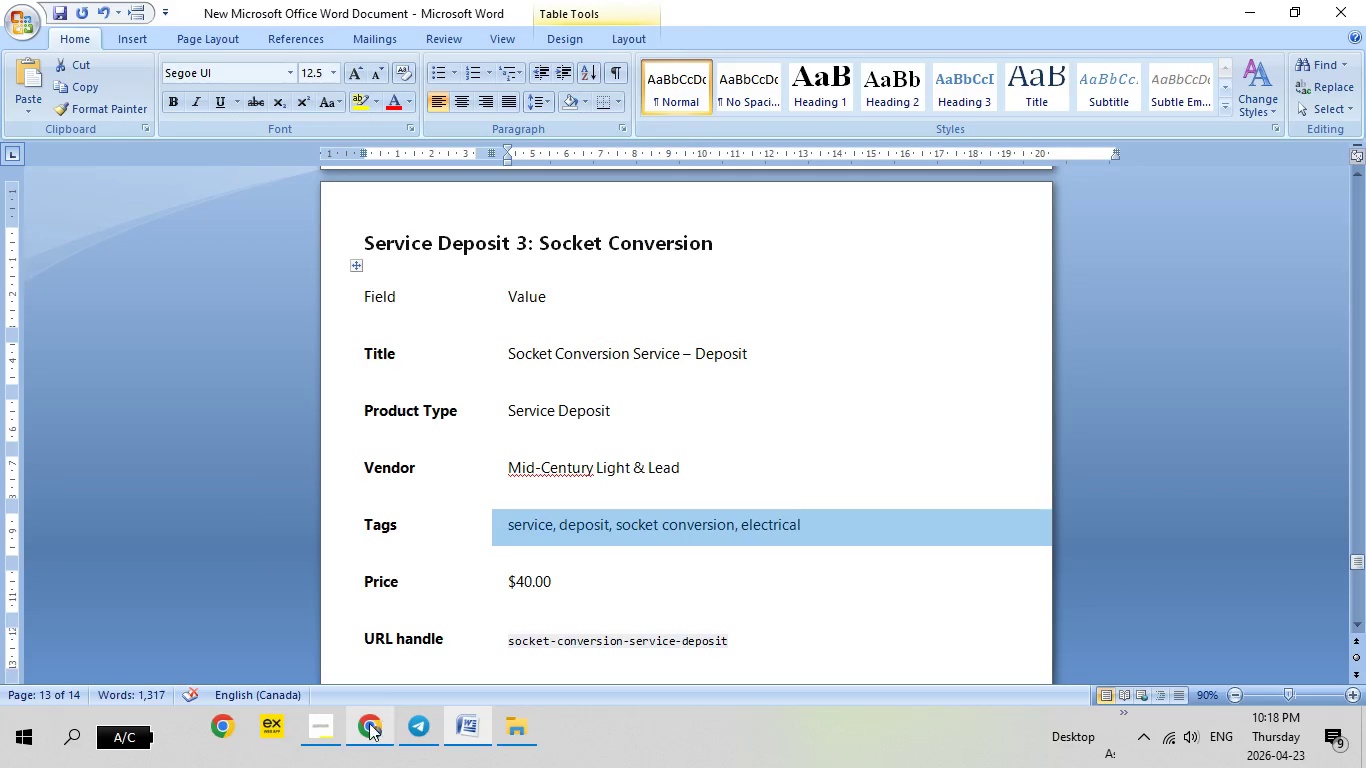 
left_click([369, 723])
 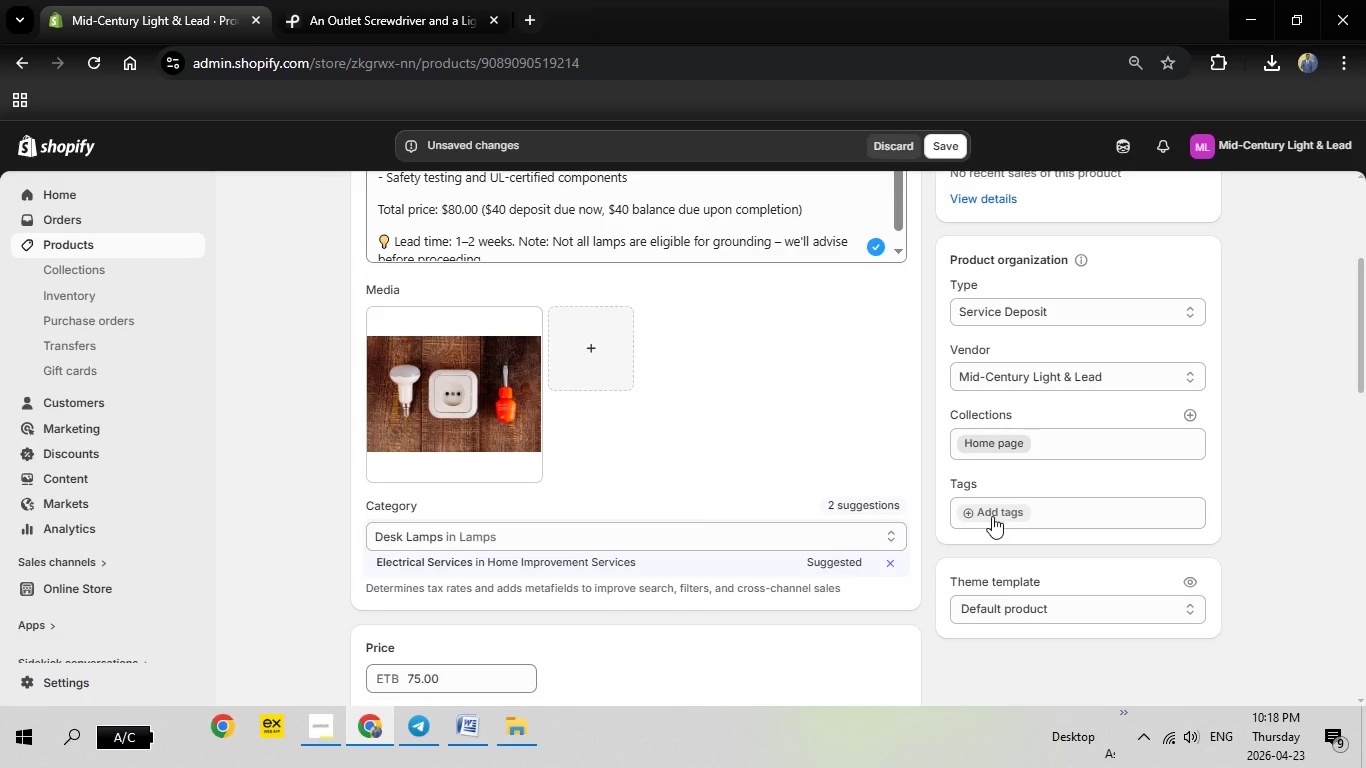 
left_click([992, 516])
 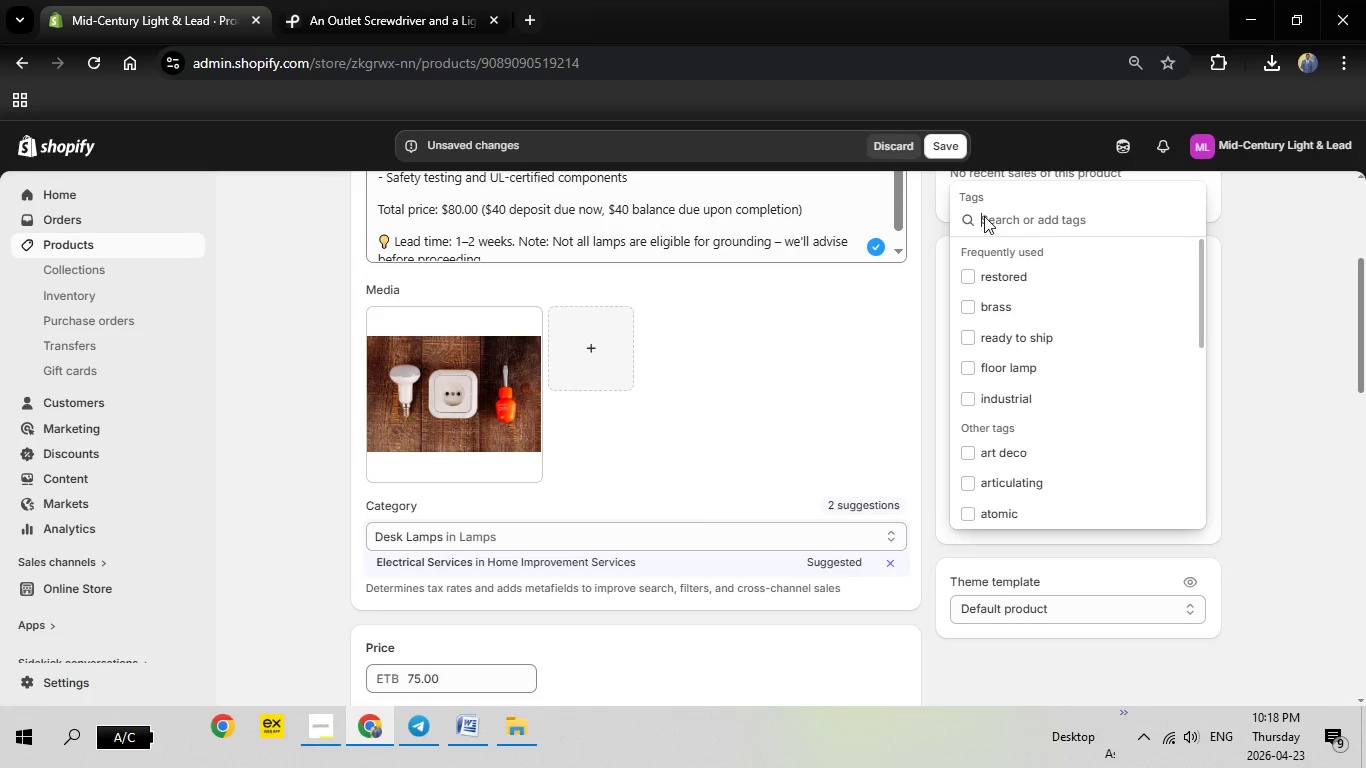 
right_click([984, 216])
 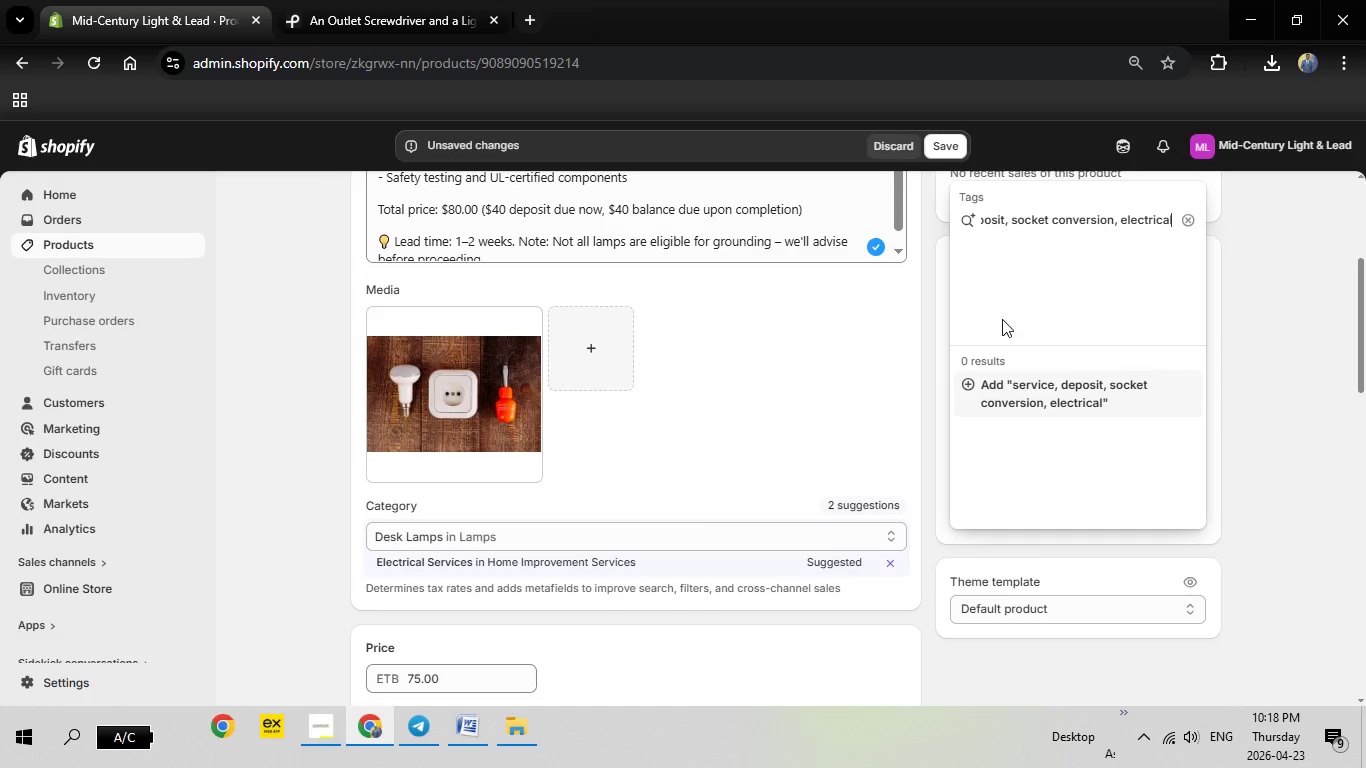 
left_click([1014, 390])
 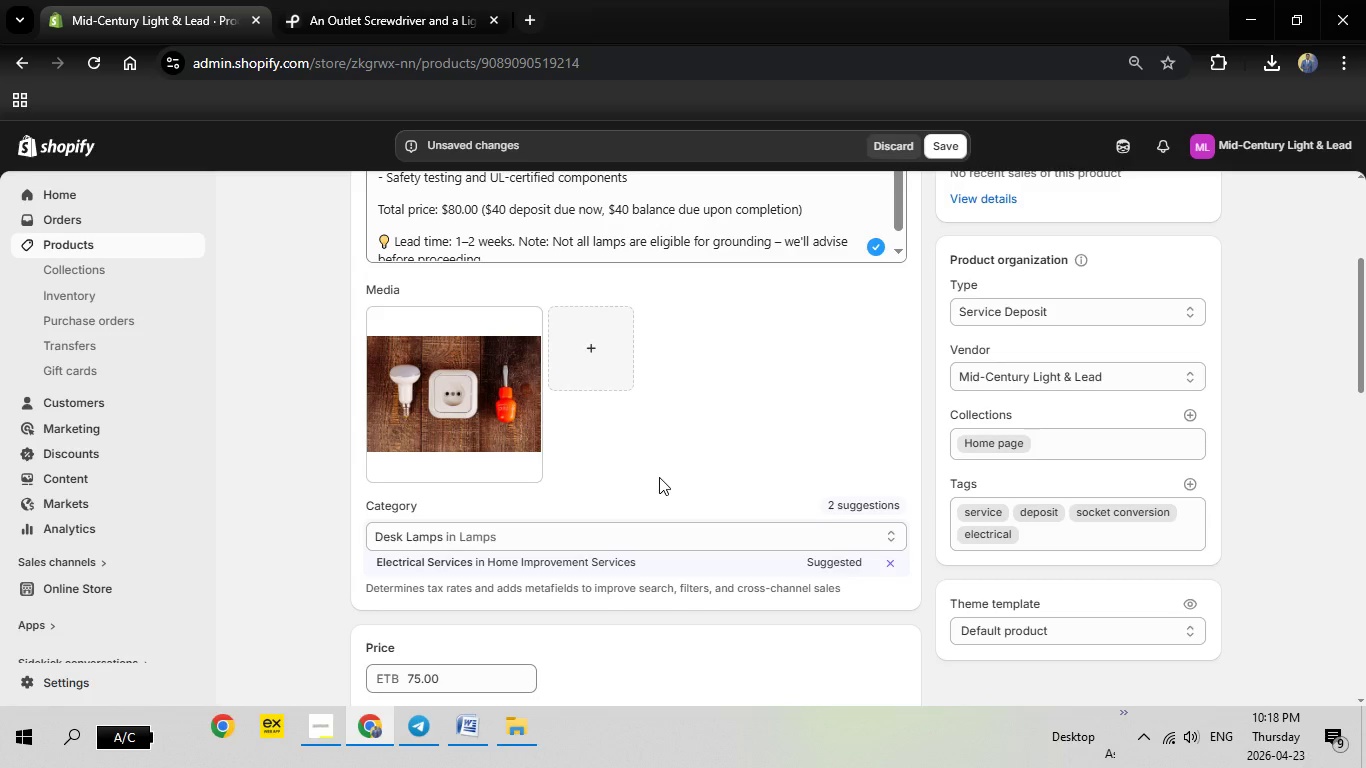 
scroll: coordinate [659, 477], scroll_direction: down, amount: 2.0
 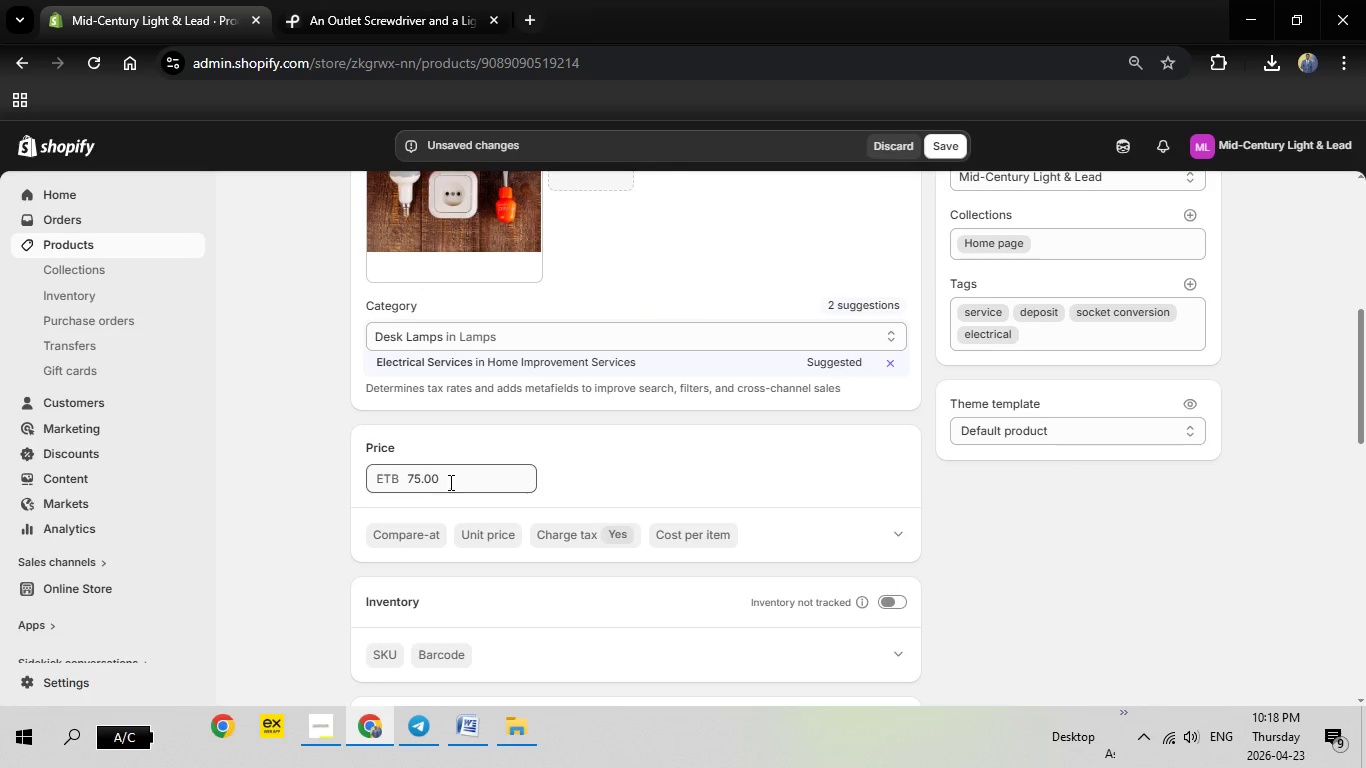 
left_click_drag(start_coordinate=[449, 482], to_coordinate=[396, 473])
 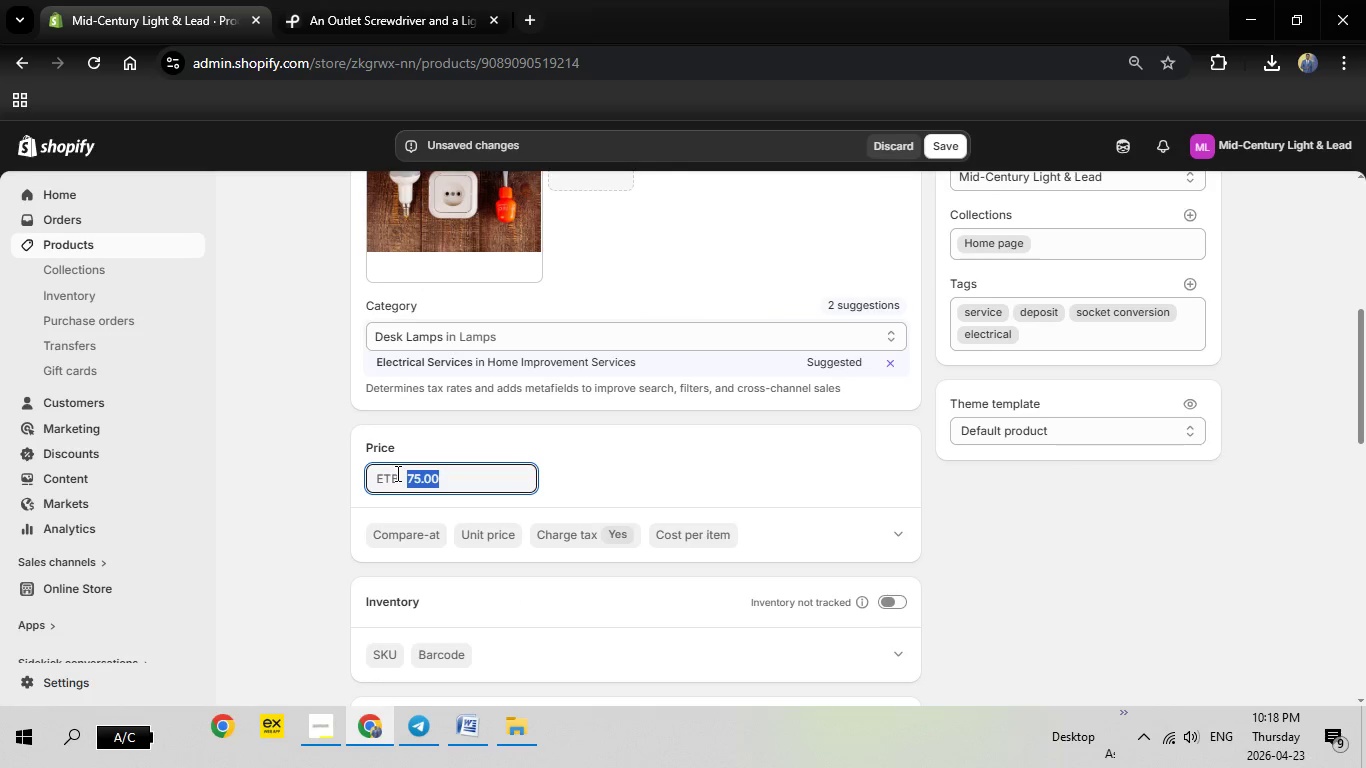 
type(40)
 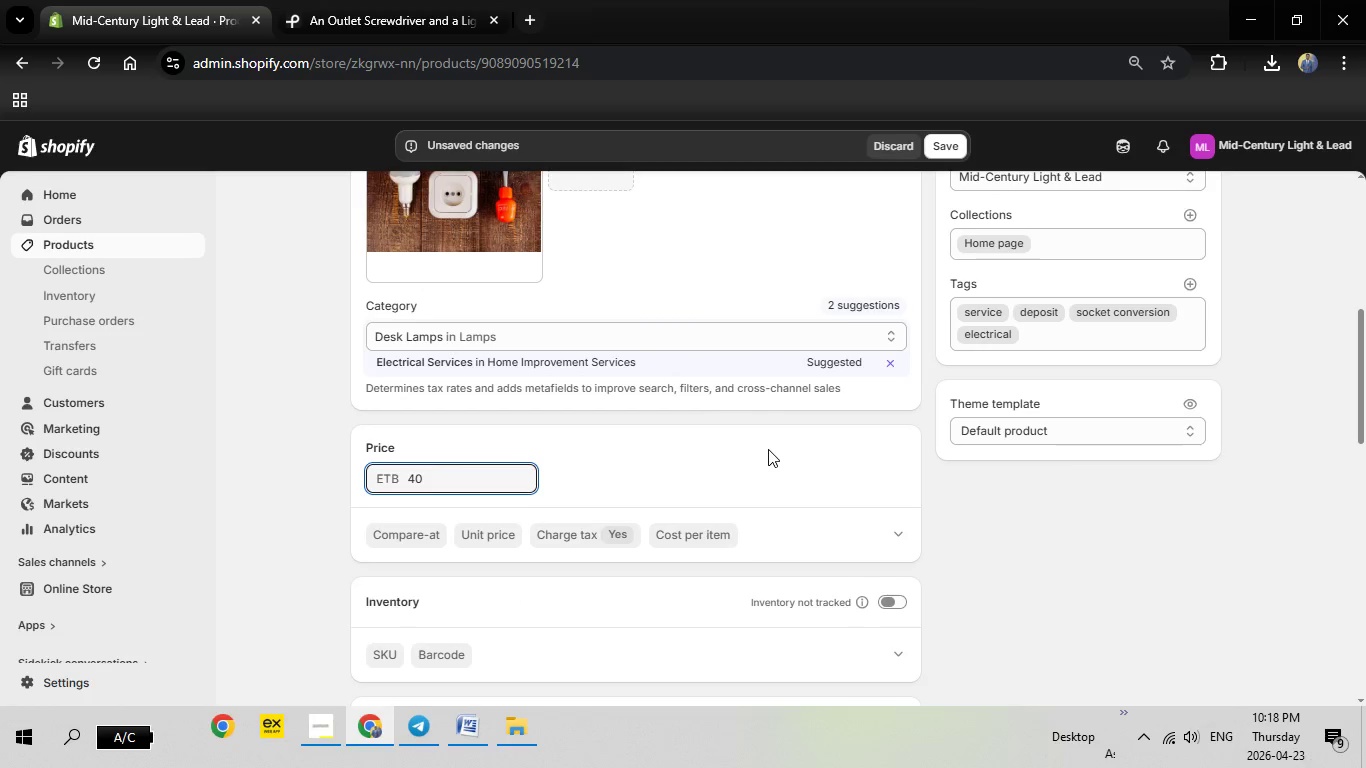 
scroll: coordinate [878, 555], scroll_direction: down, amount: 11.0
 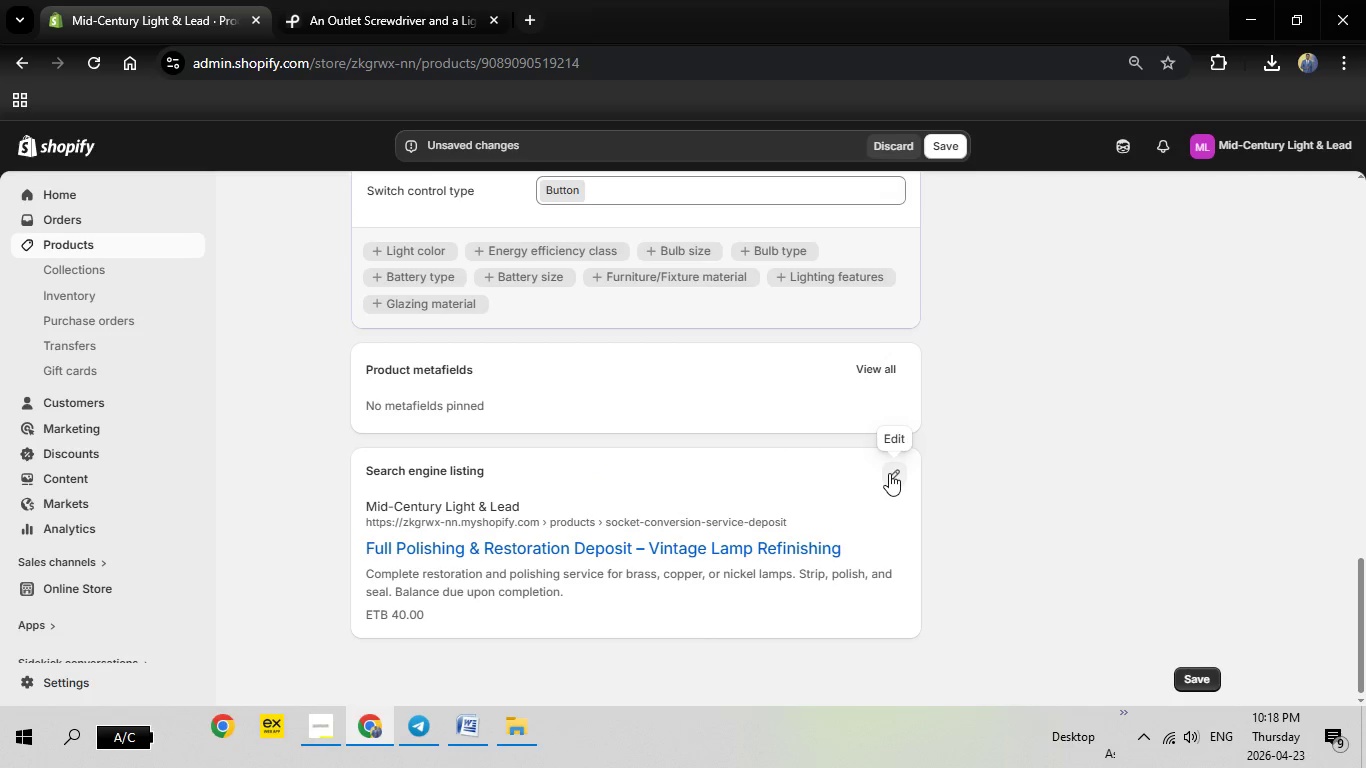 
left_click([889, 473])
 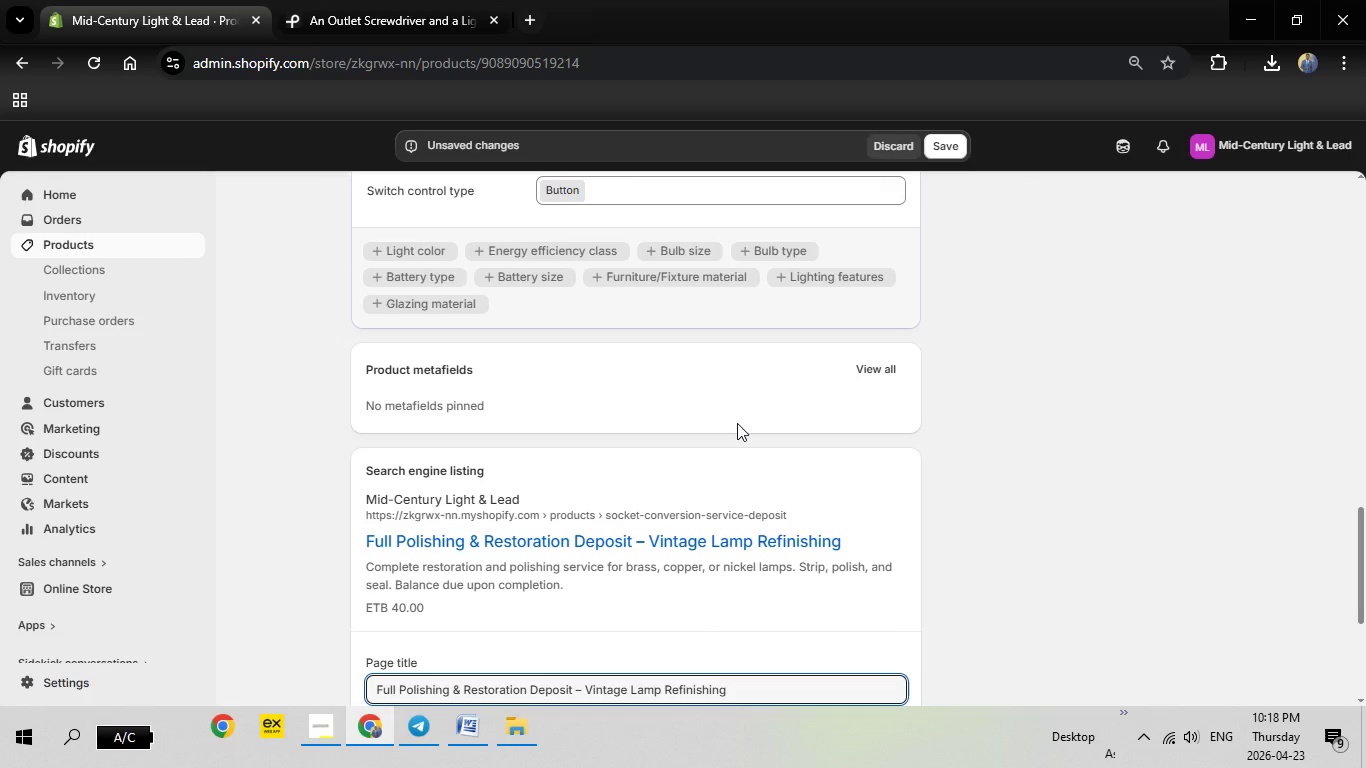 
scroll: coordinate [737, 423], scroll_direction: down, amount: 2.0
 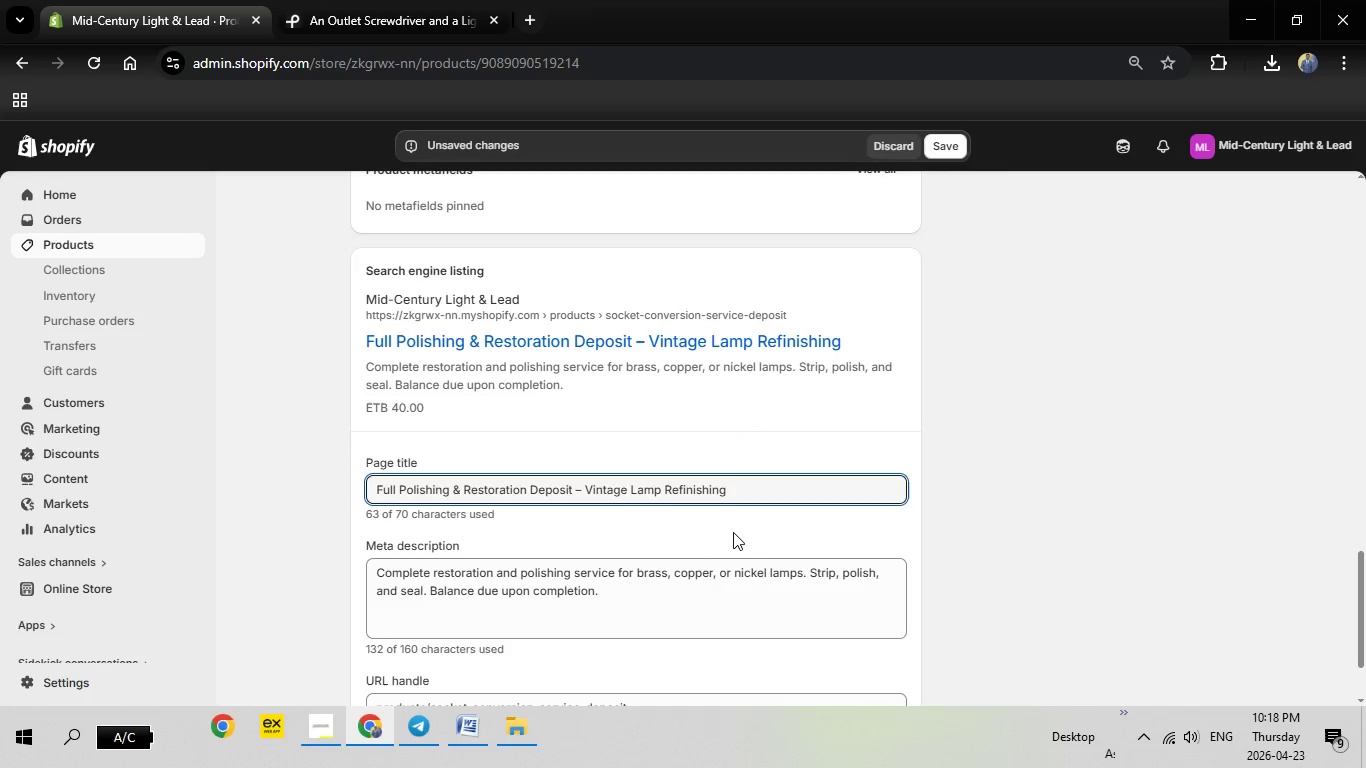 
left_click_drag(start_coordinate=[742, 484], to_coordinate=[283, 476])
 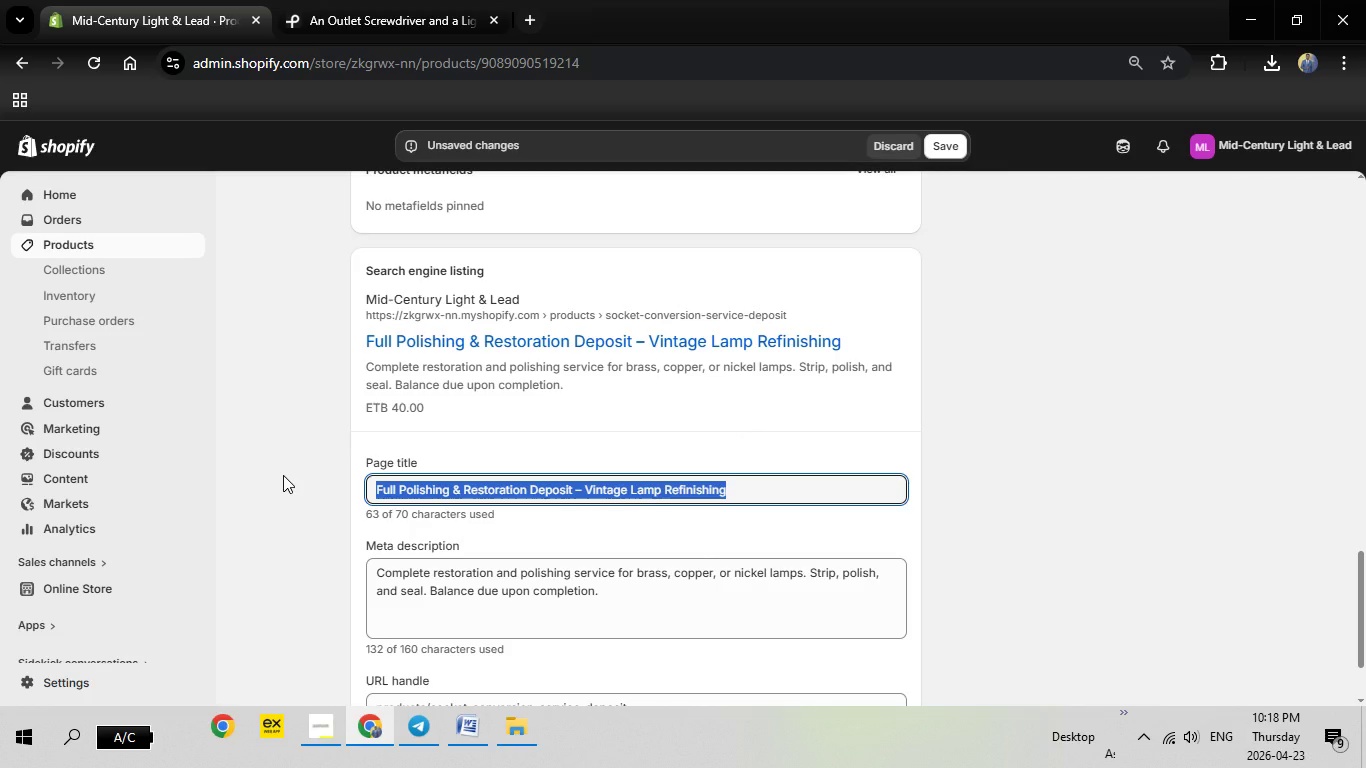 
key(Backspace)
 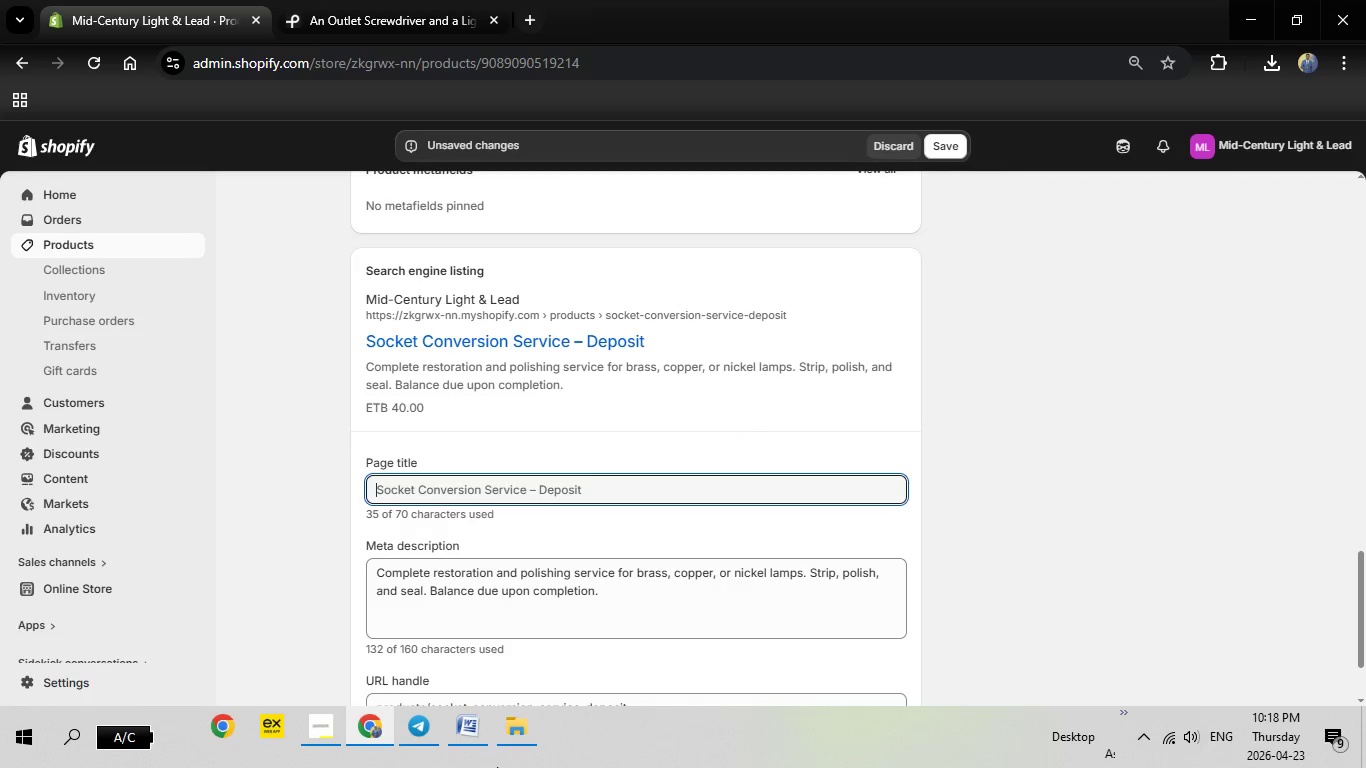 
left_click([474, 723])
 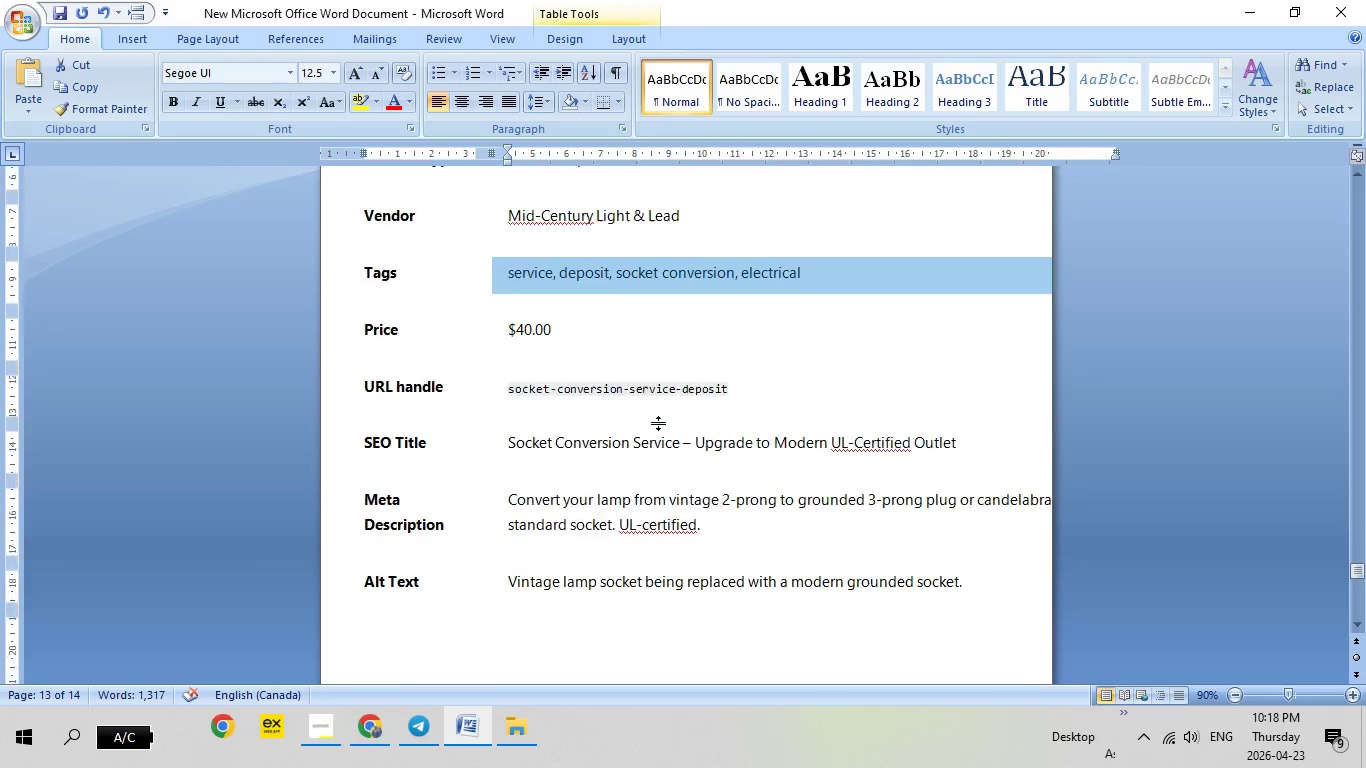 
scroll: coordinate [658, 423], scroll_direction: down, amount: 6.0
 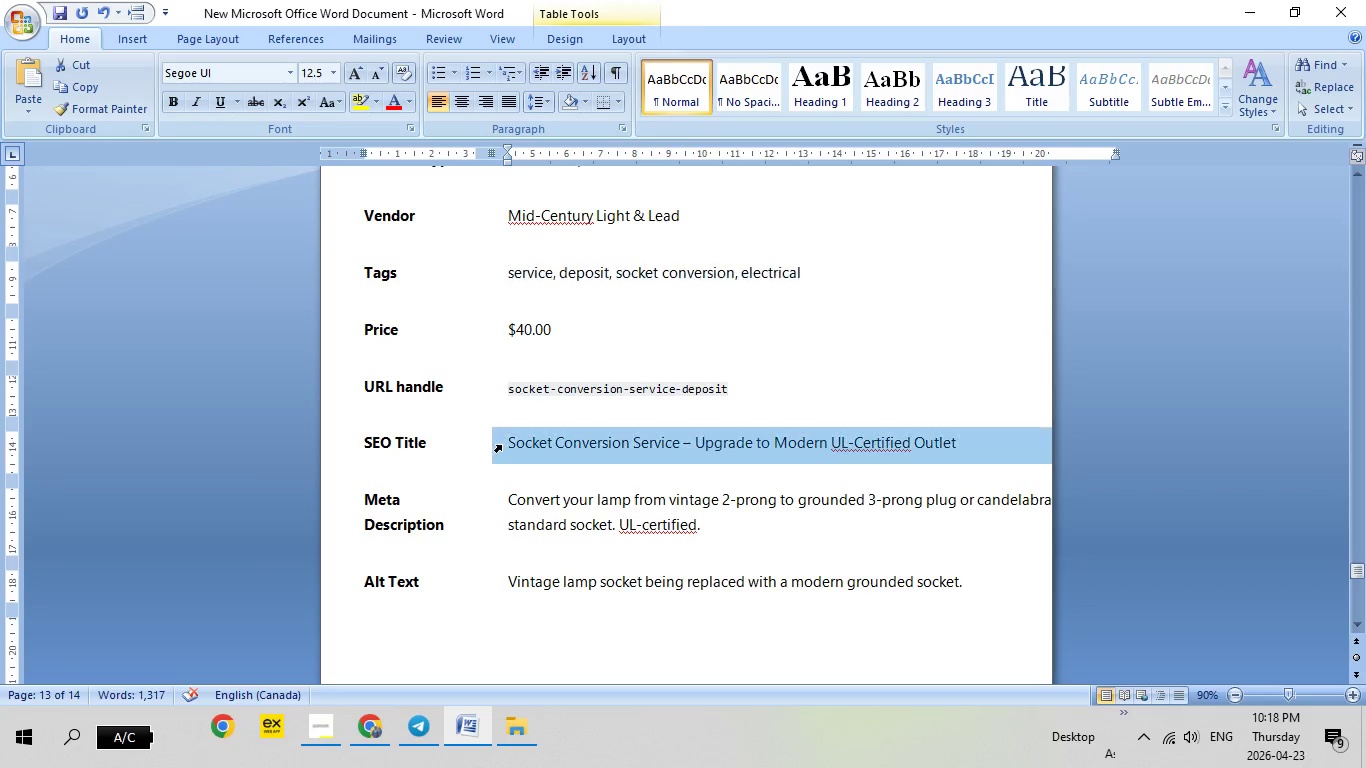 
left_click([501, 445])
 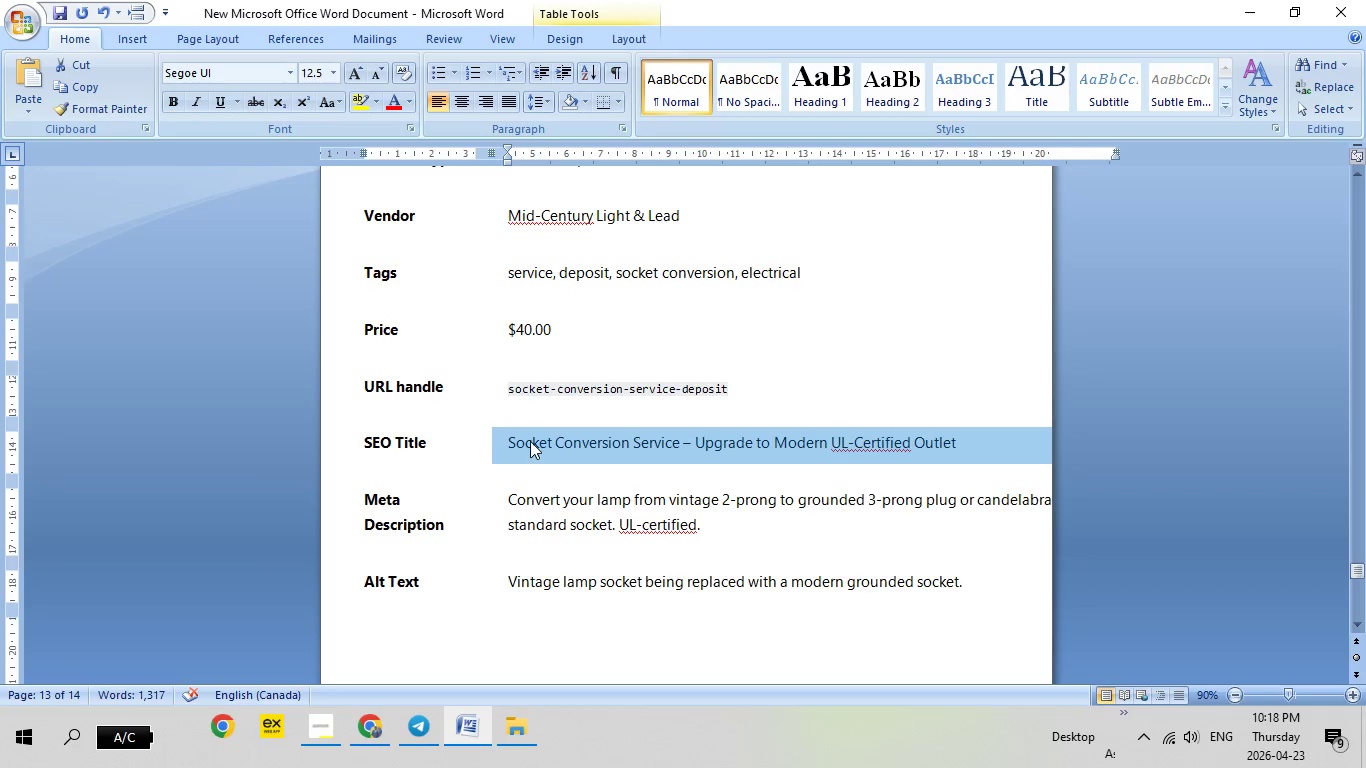 
right_click([530, 441])
 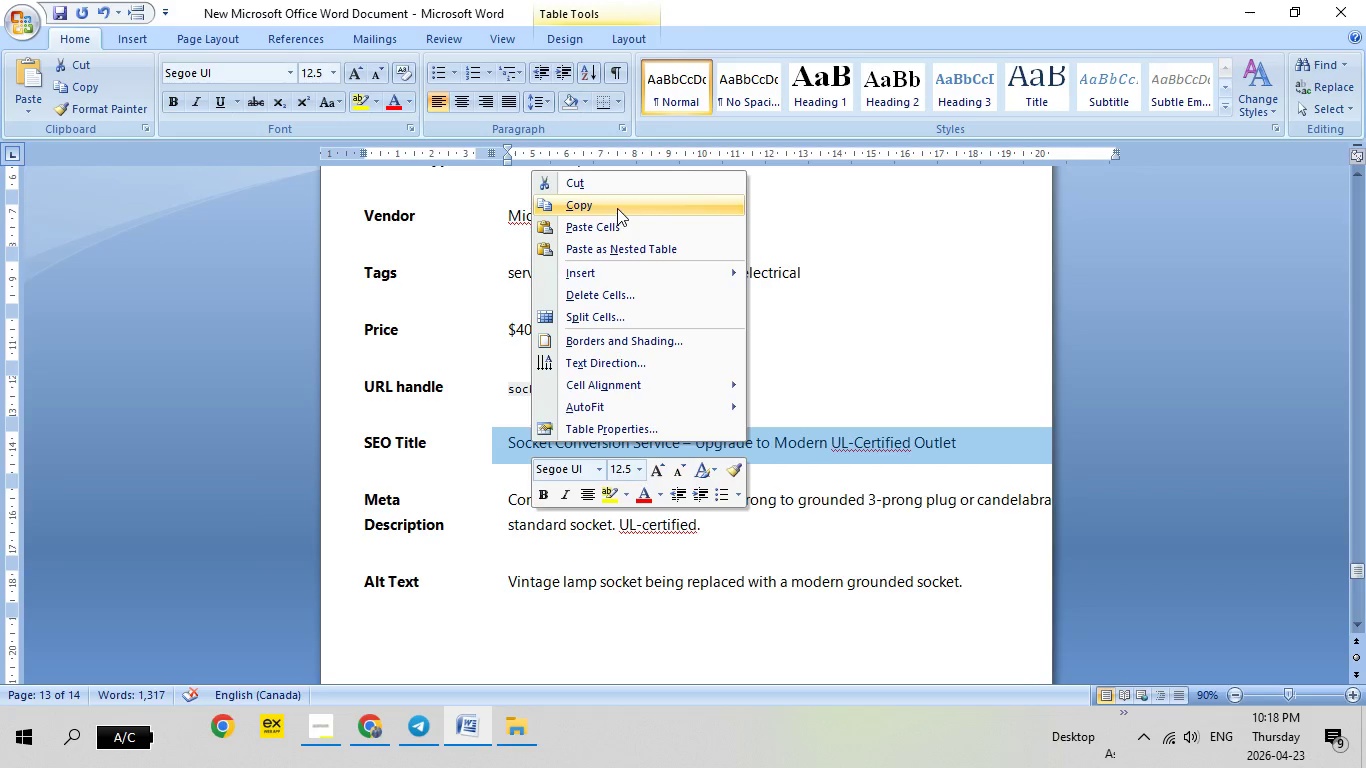 
left_click([617, 208])
 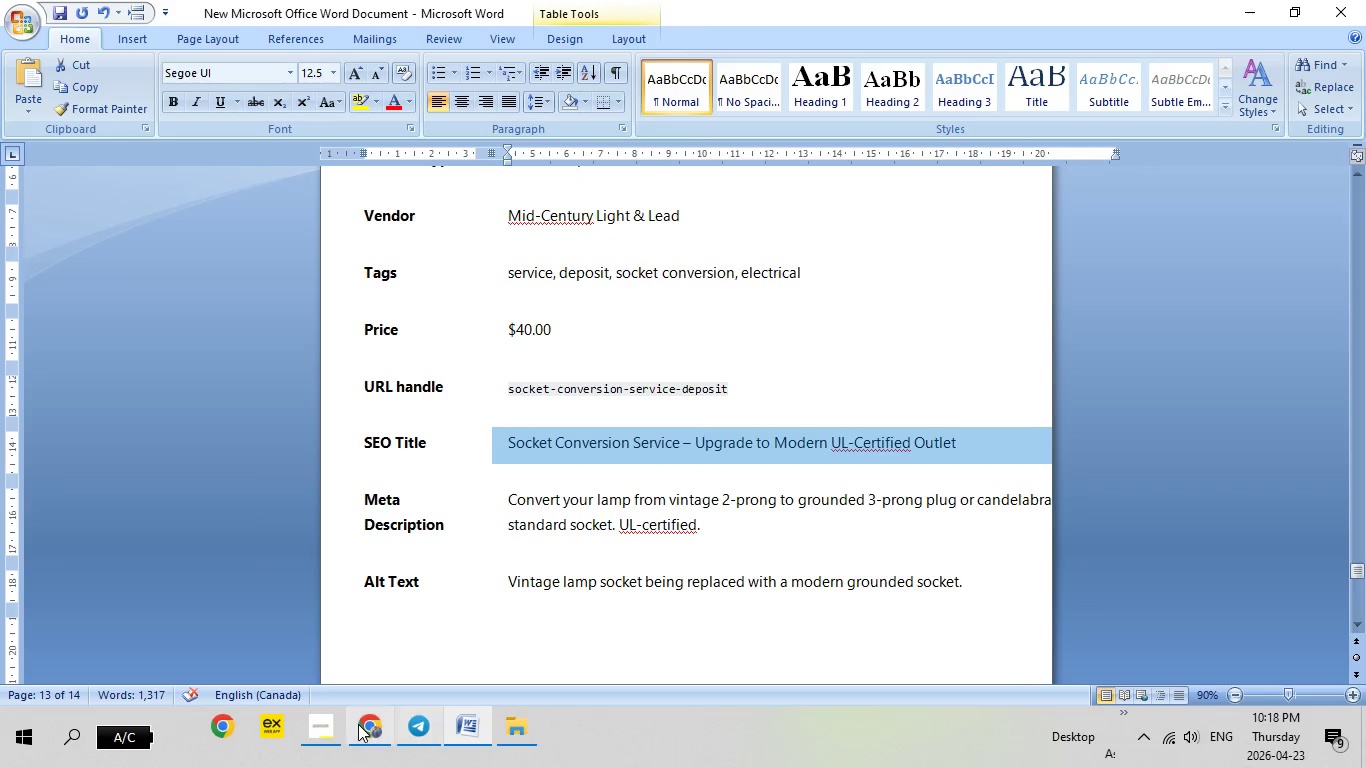 
left_click([358, 724])
 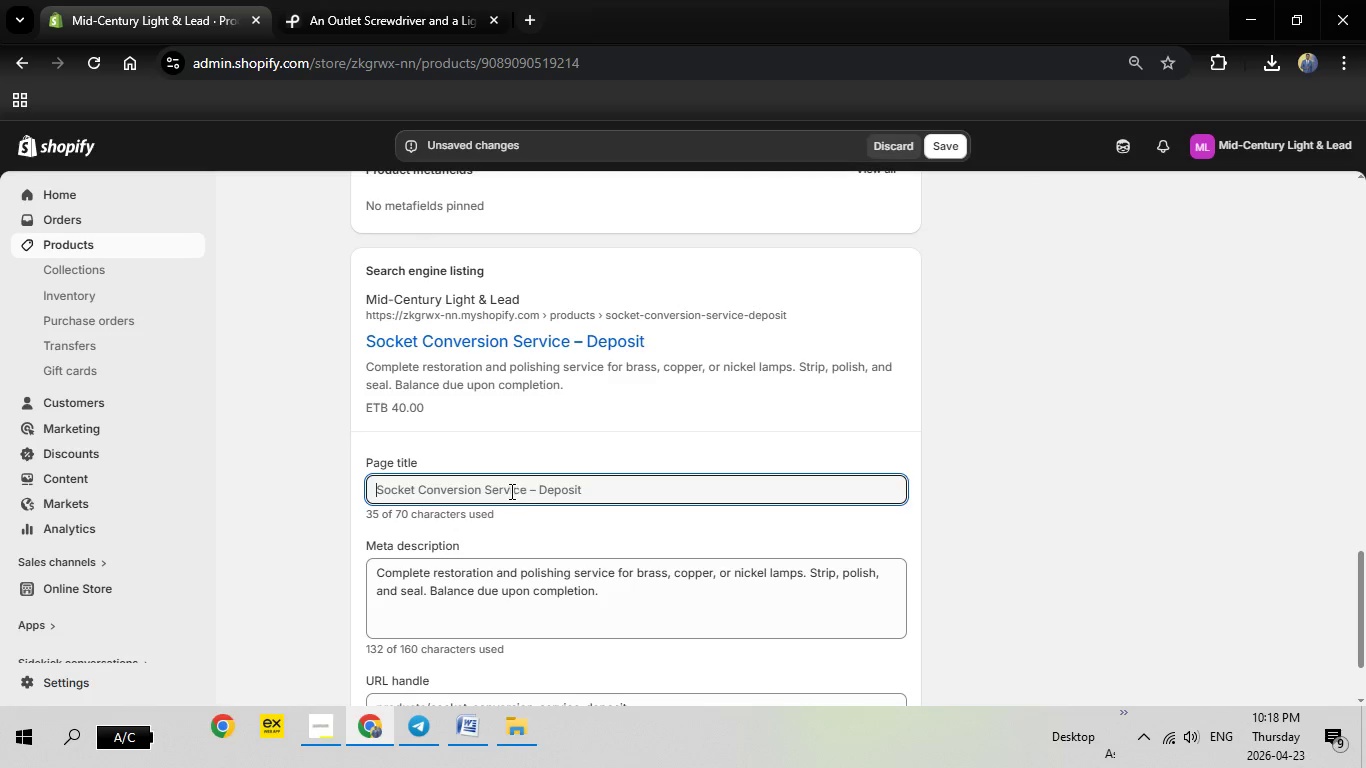 
right_click([509, 490])
 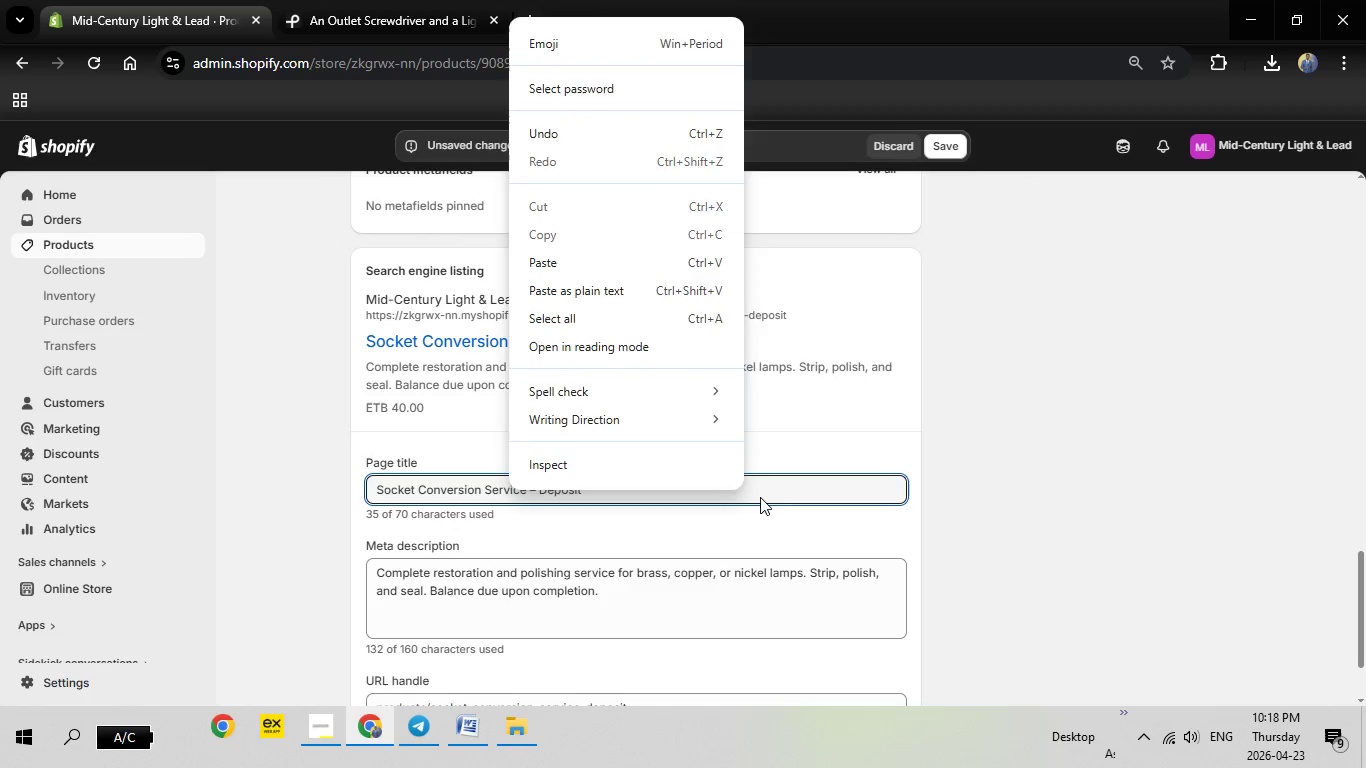 
left_click([765, 495])
 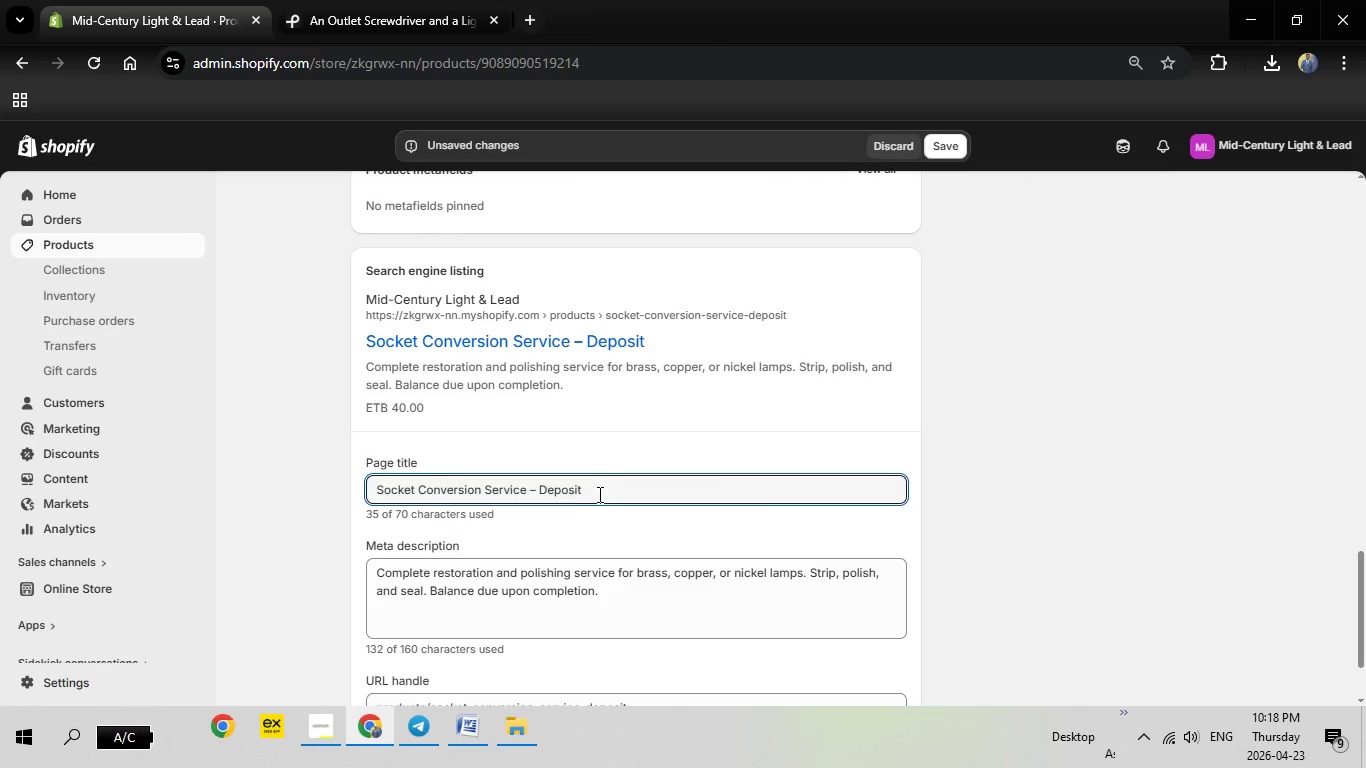 
left_click_drag(start_coordinate=[610, 494], to_coordinate=[268, 452])
 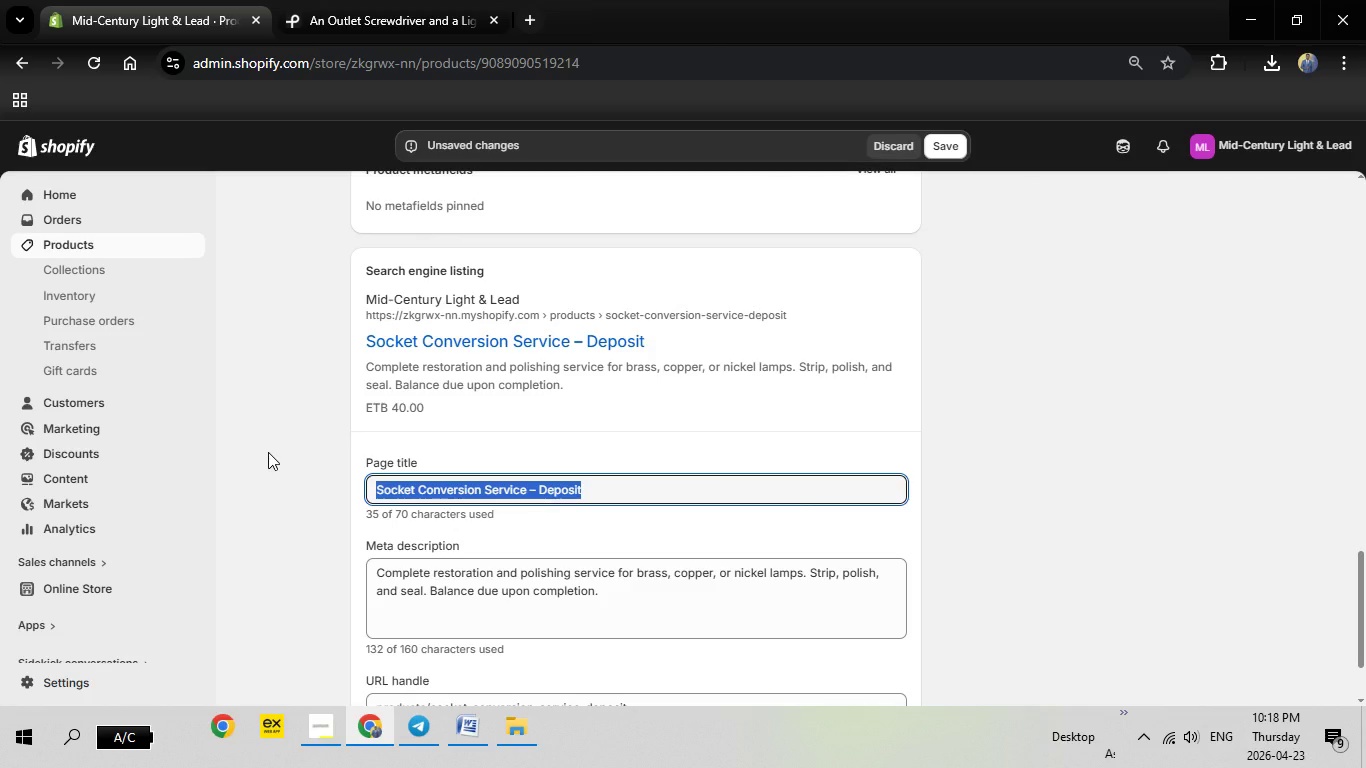 
key(Backspace)
 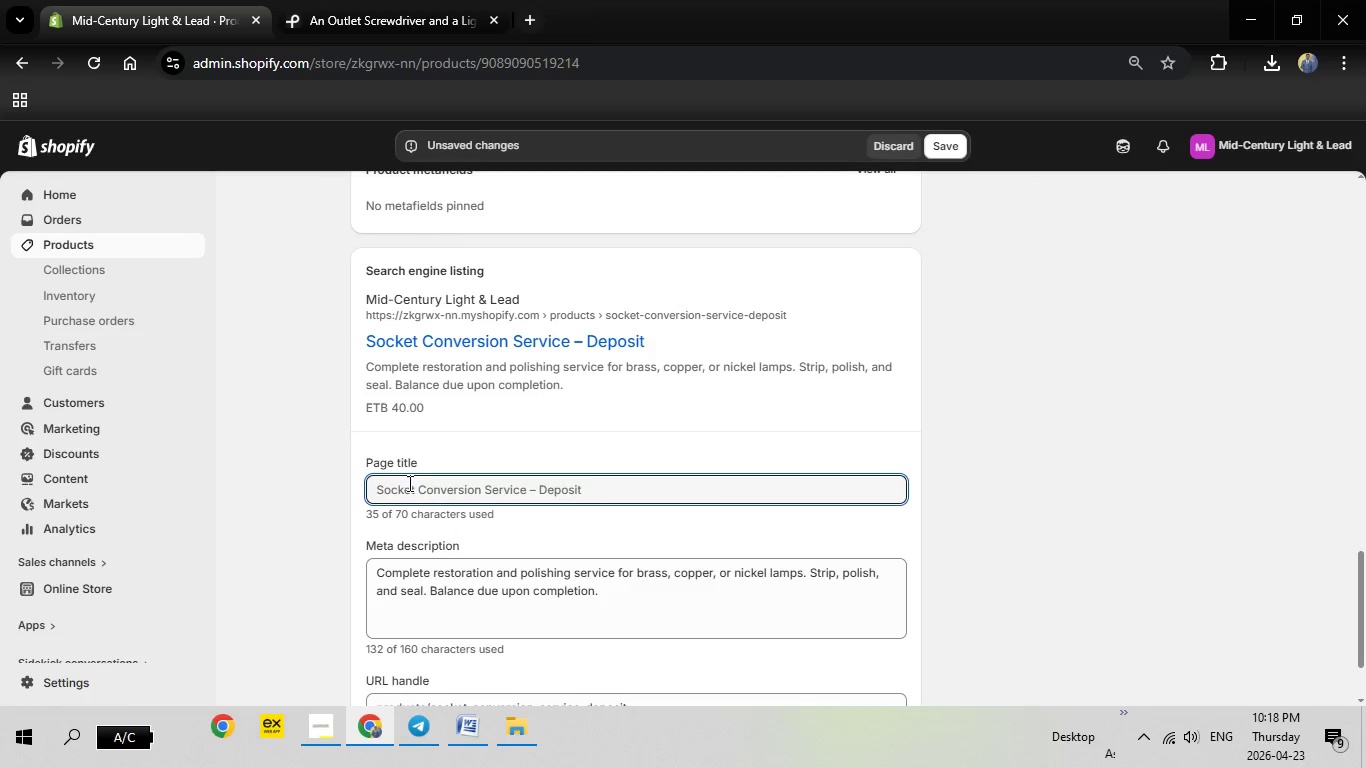 
right_click([408, 483])
 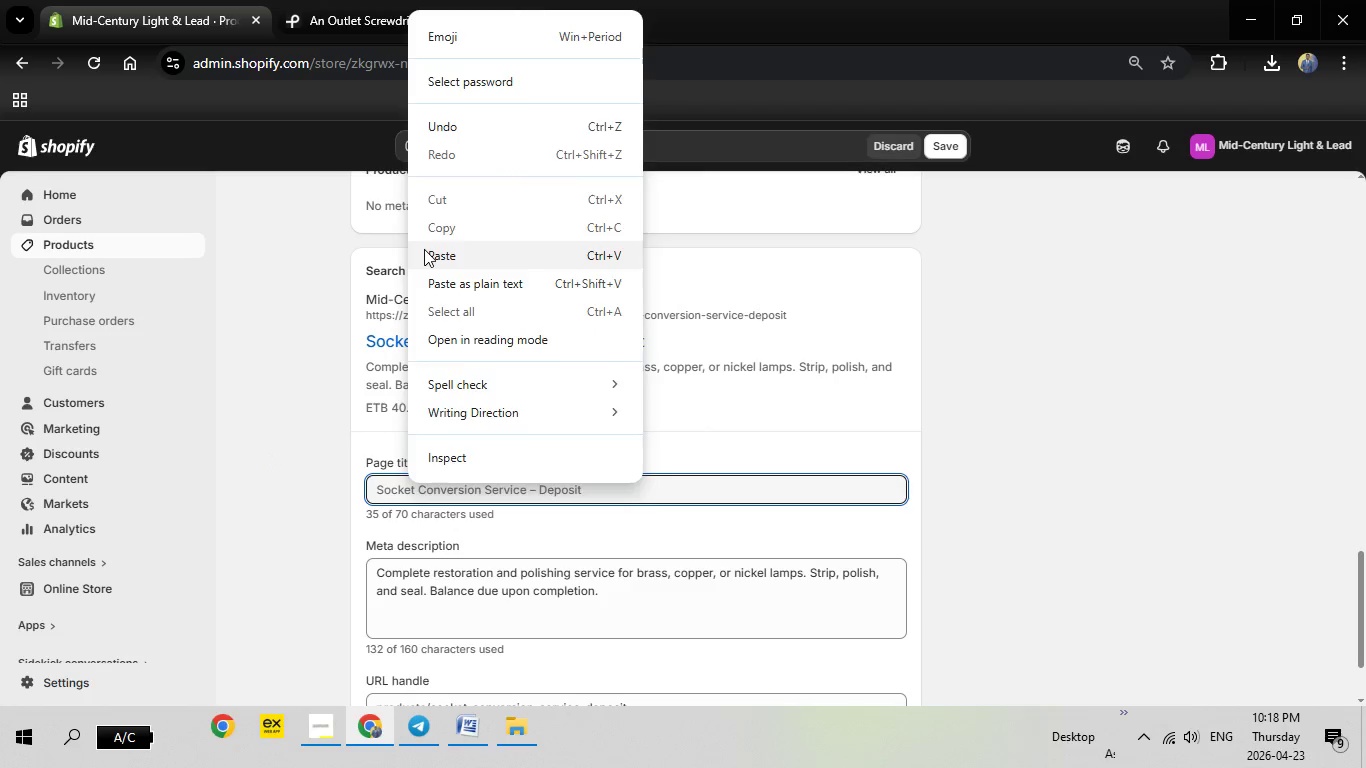 
left_click([424, 249])
 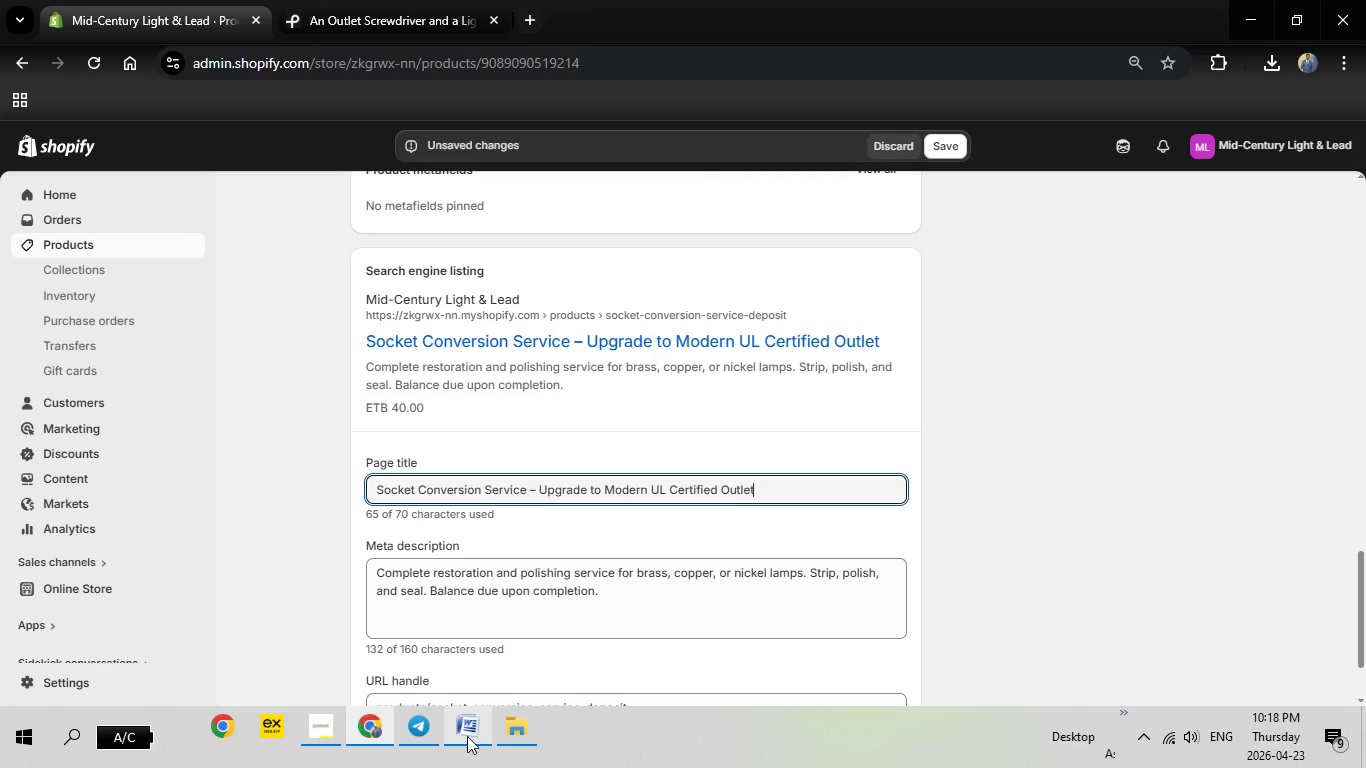 
left_click([467, 736])
 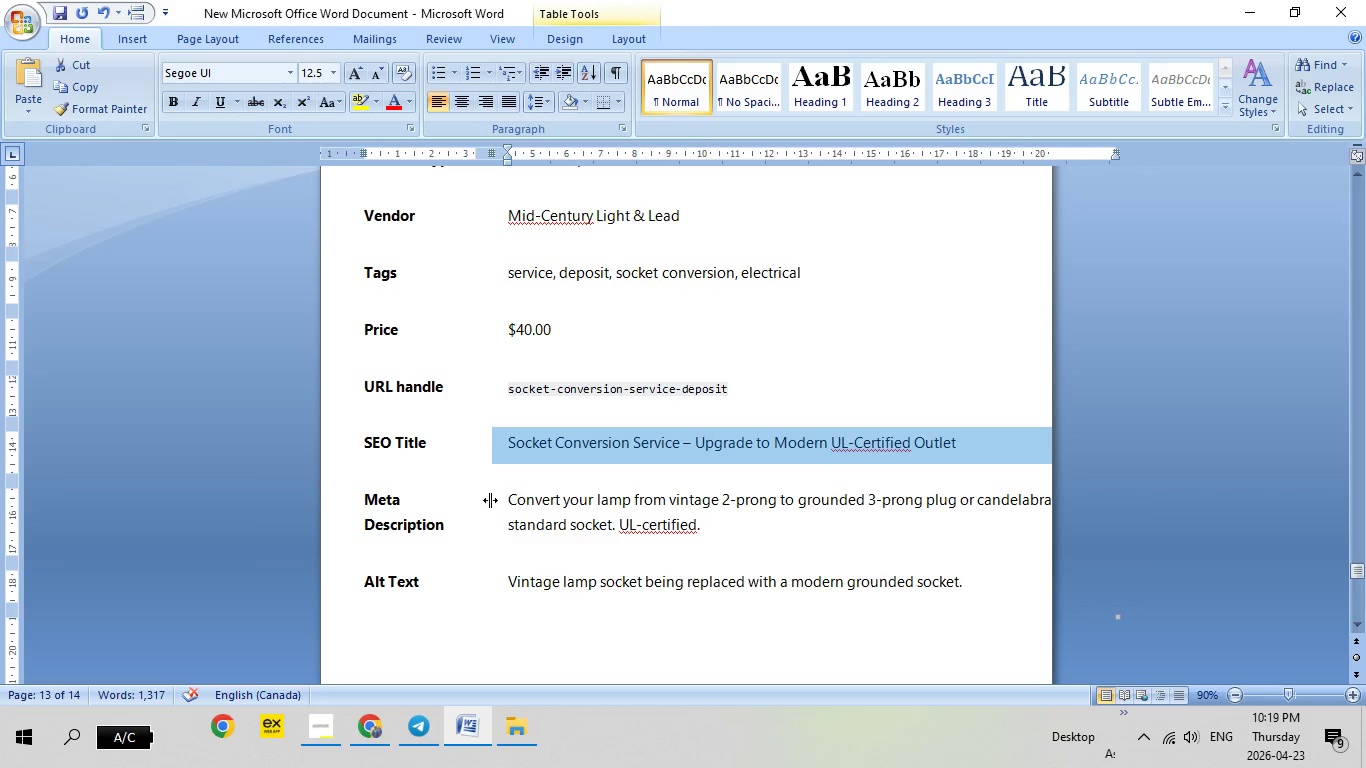 
left_click([490, 500])
 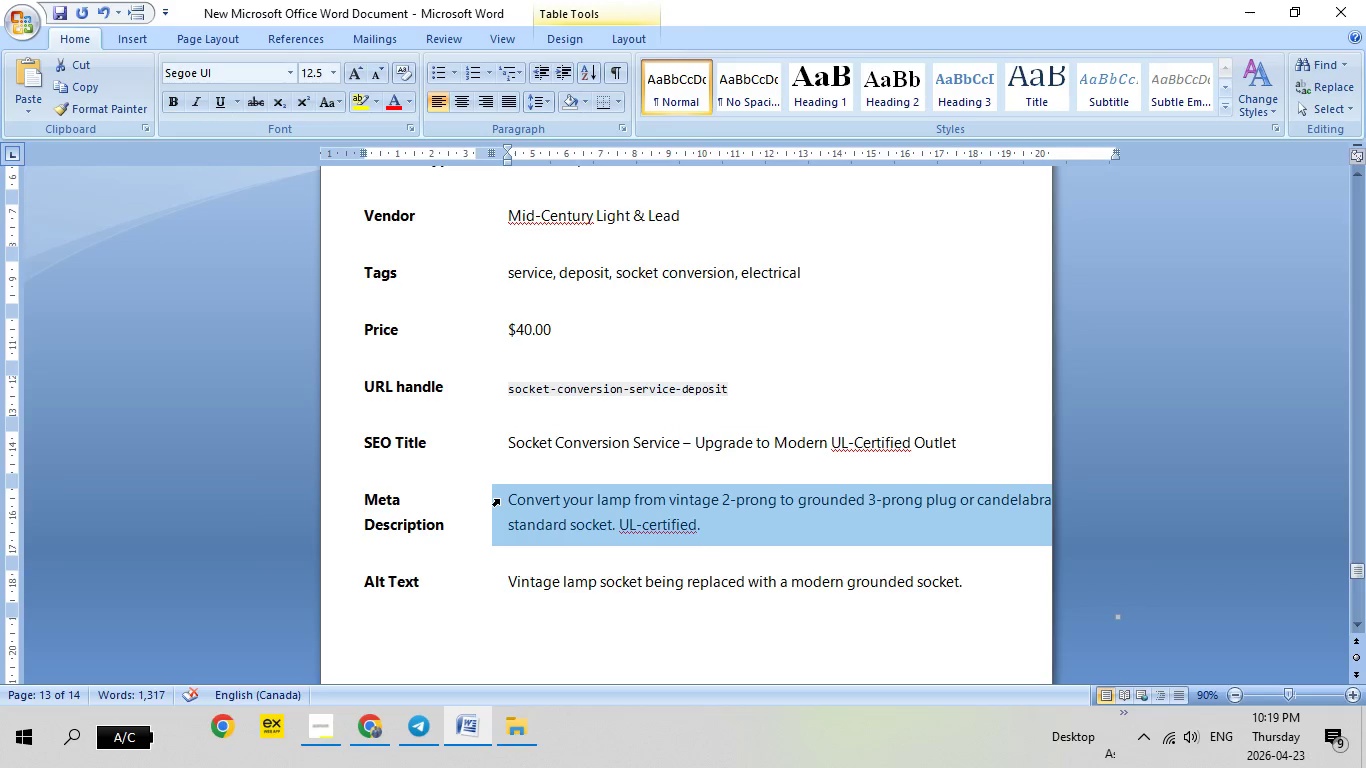 
left_click([499, 499])
 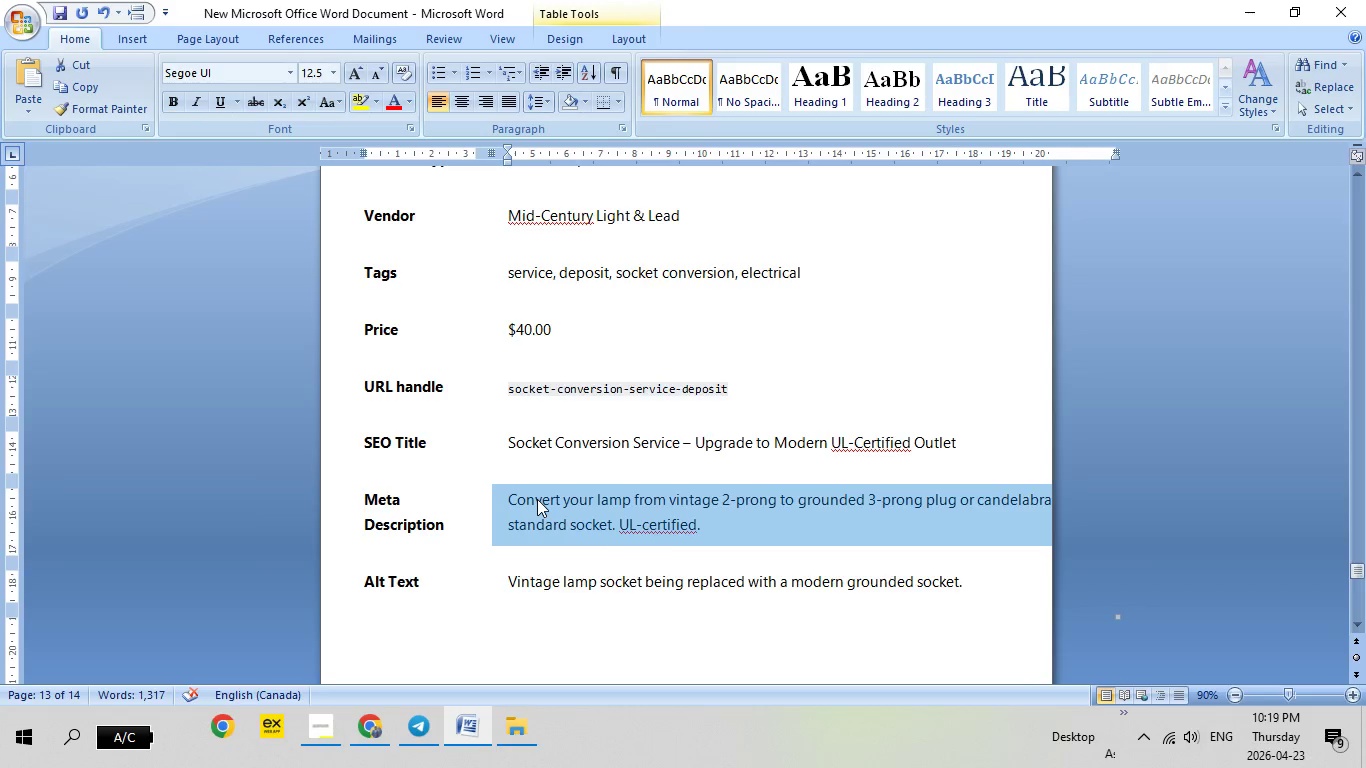 
right_click([537, 499])
 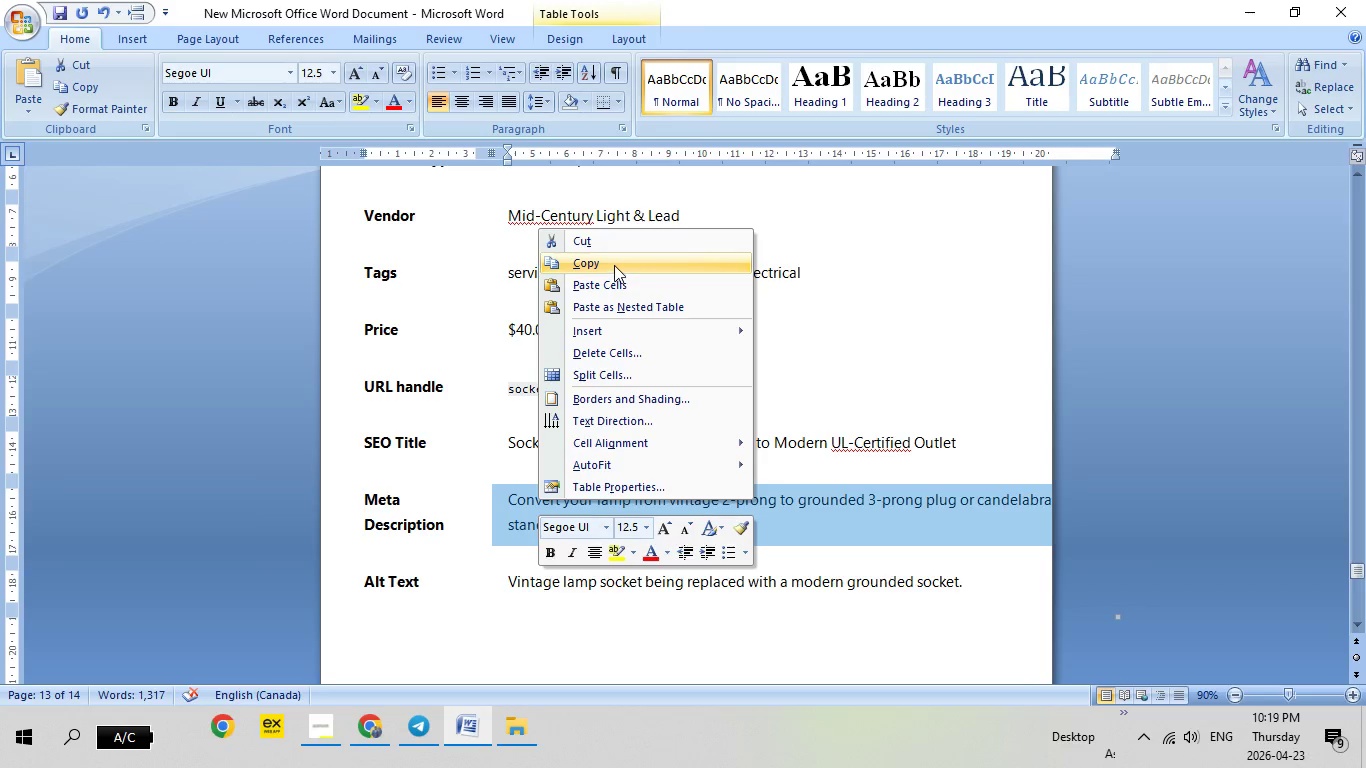 
left_click([614, 265])
 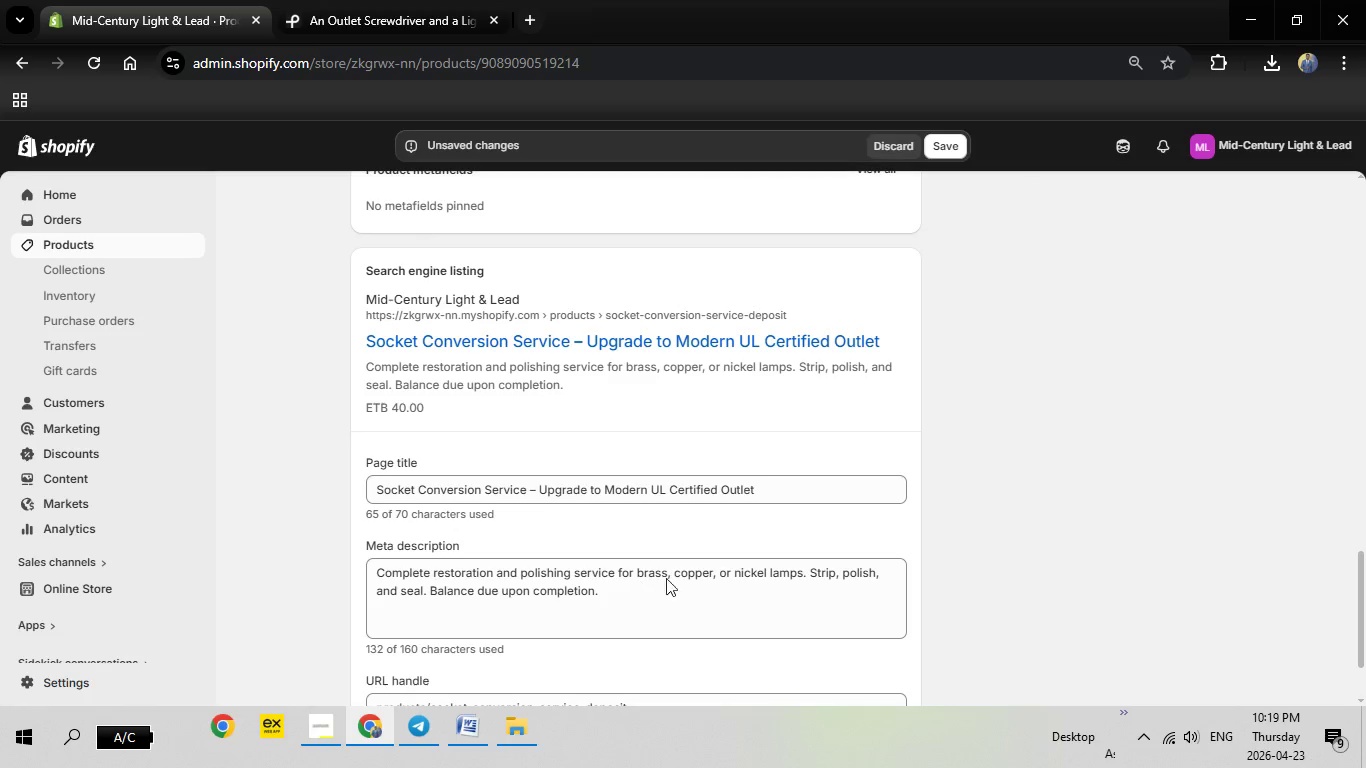 
left_click([607, 591])
 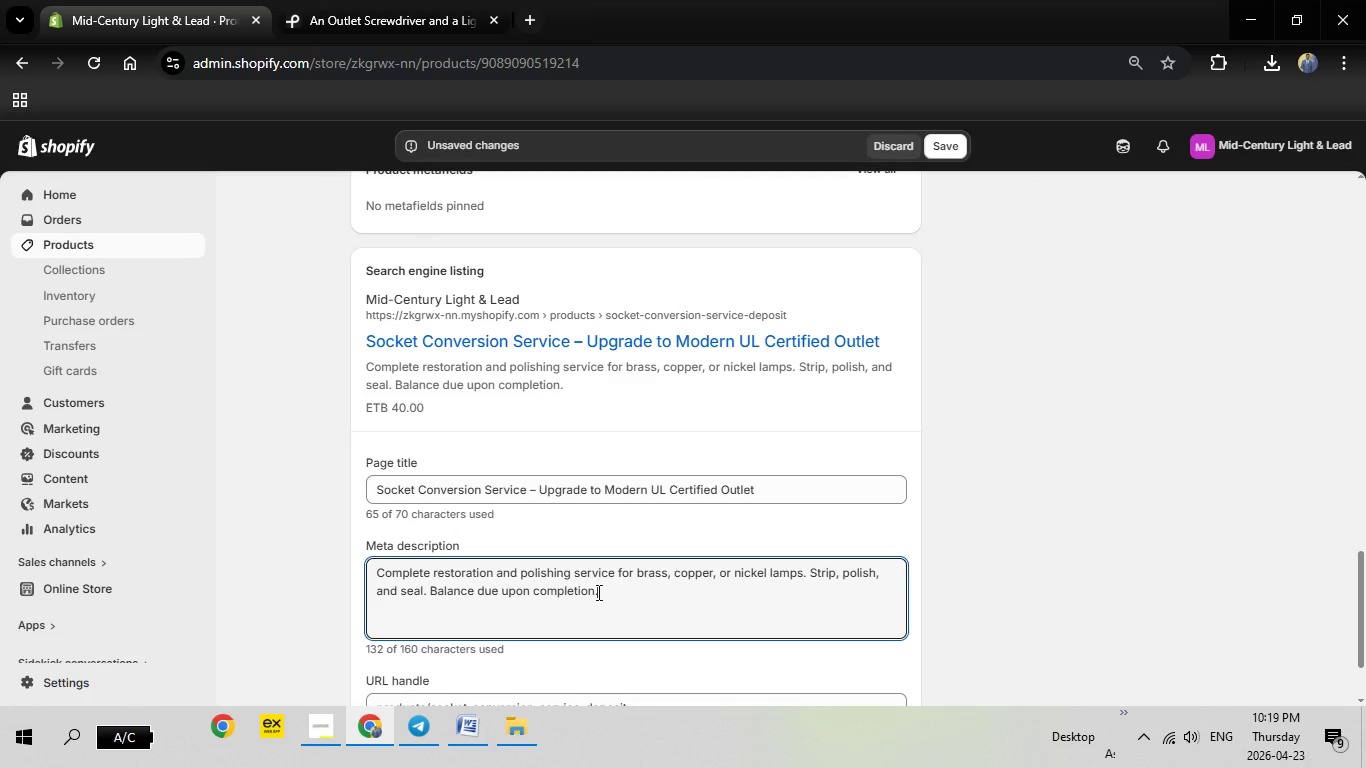 
left_click_drag(start_coordinate=[624, 592], to_coordinate=[364, 556])
 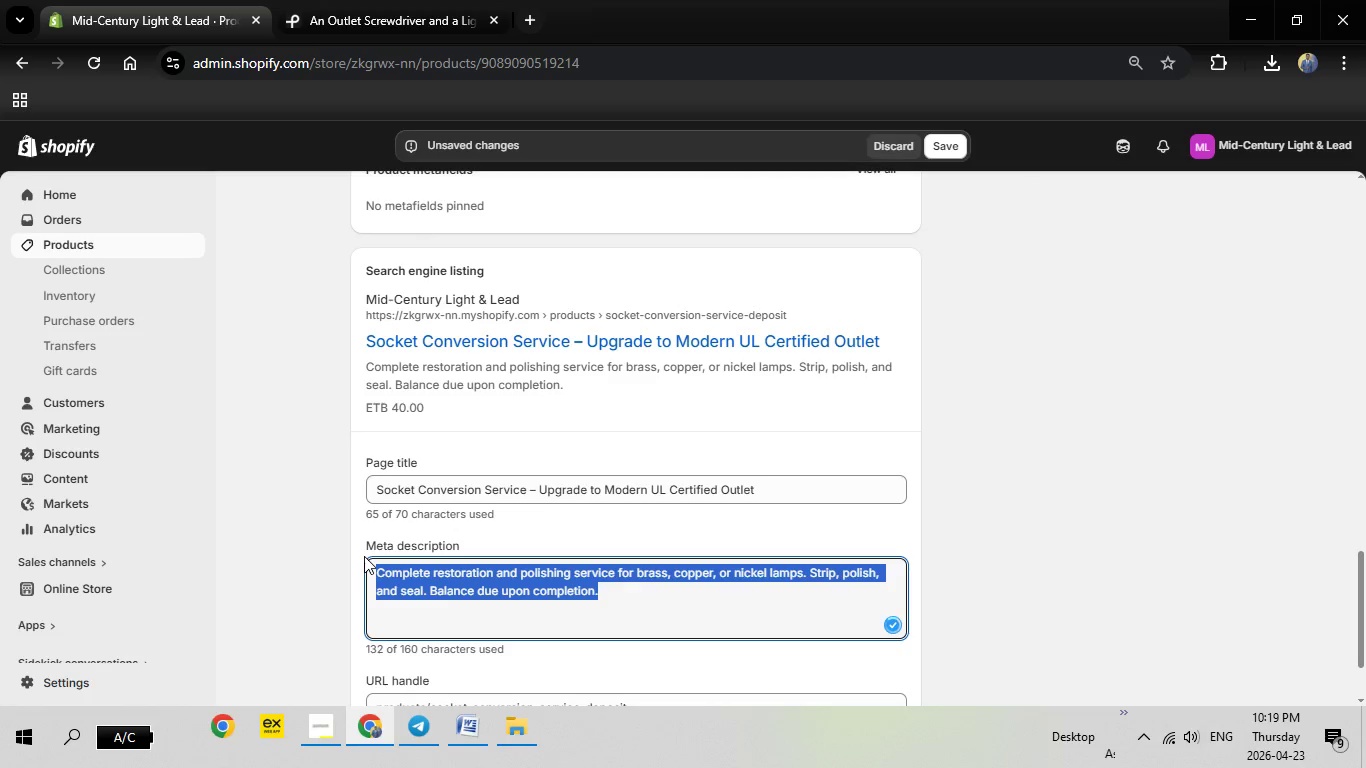 
key(Backspace)
 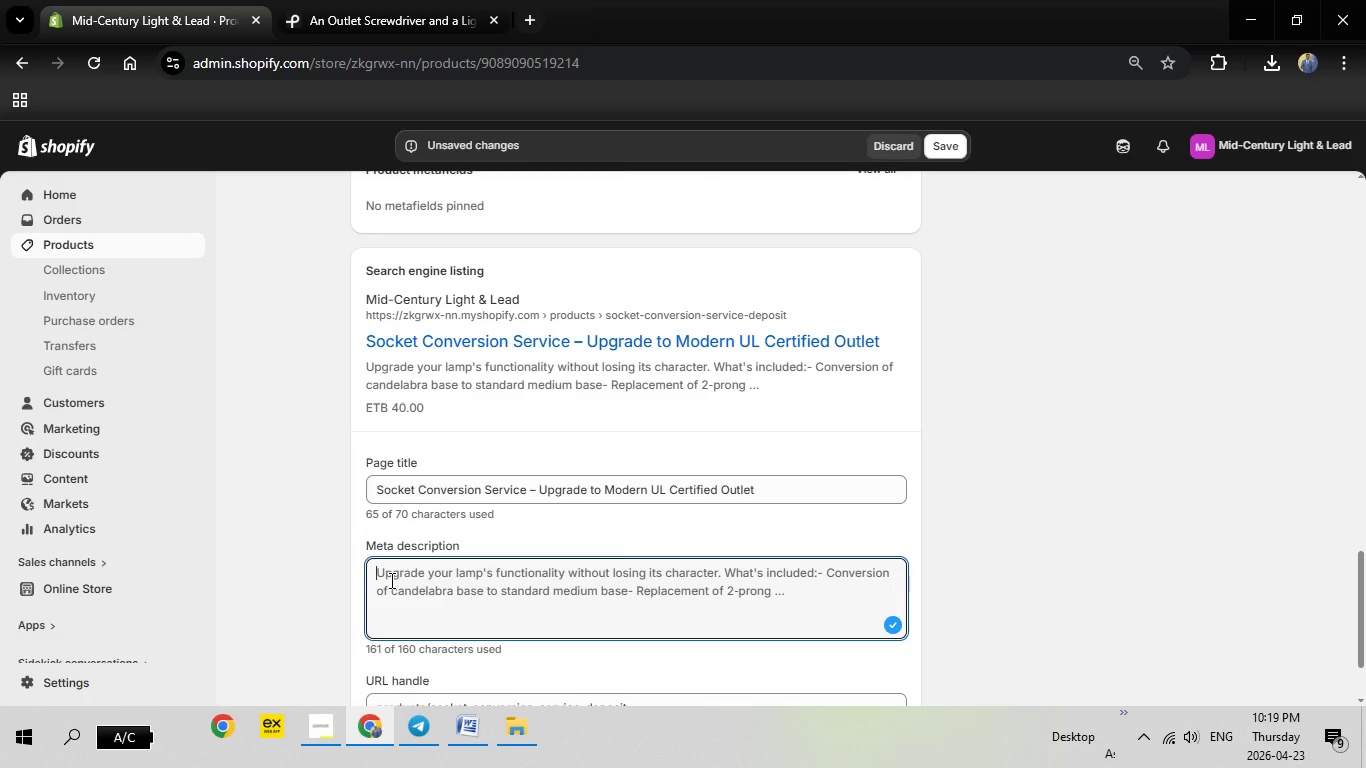 
right_click([390, 580])
 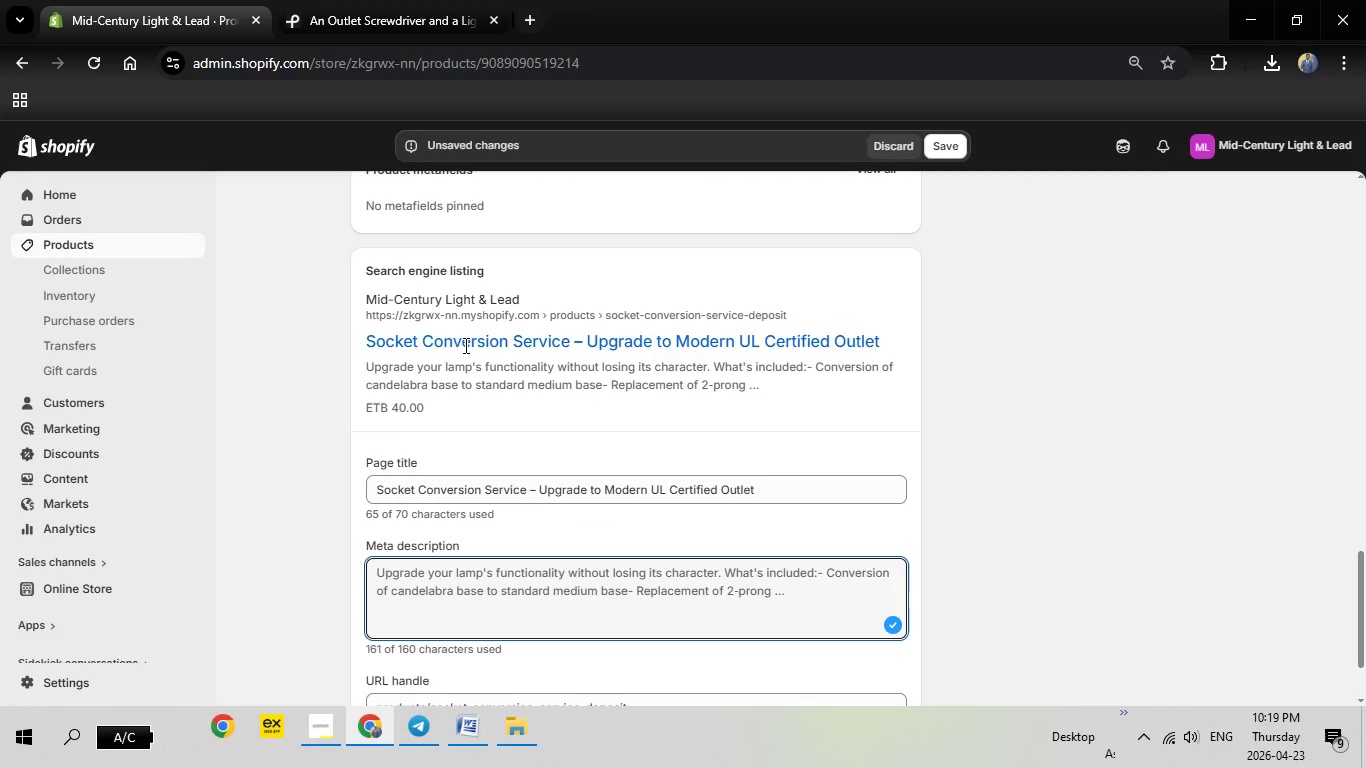 
left_click([464, 345])
 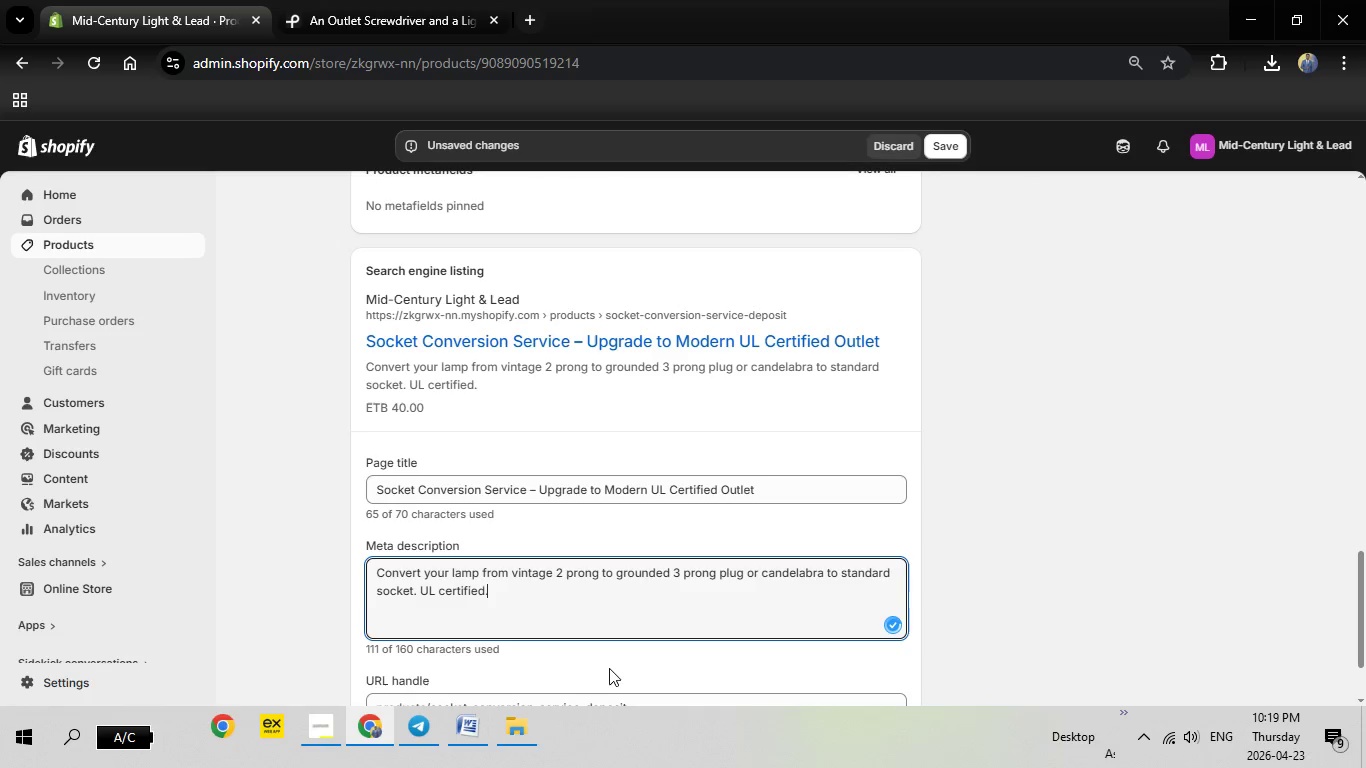 
scroll: coordinate [609, 668], scroll_direction: down, amount: 3.0
 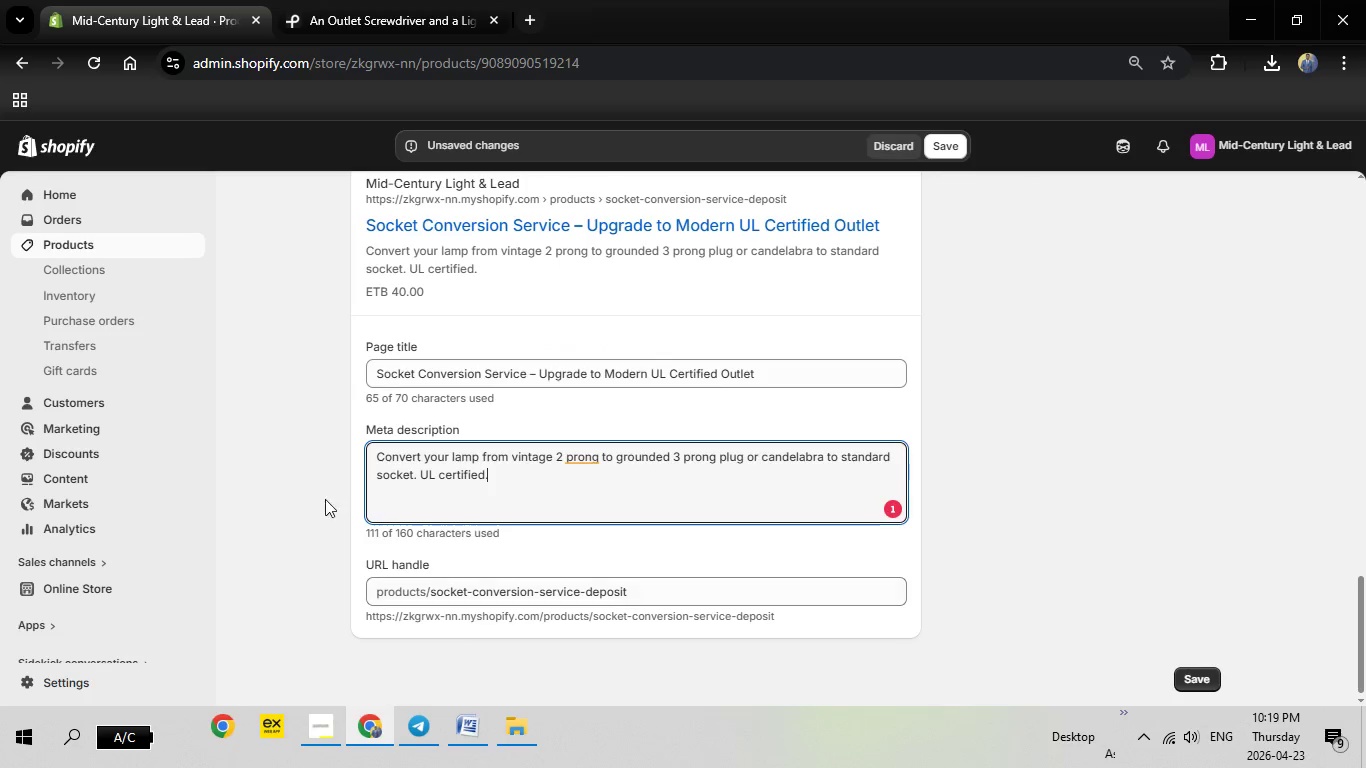 
left_click([566, 463])
 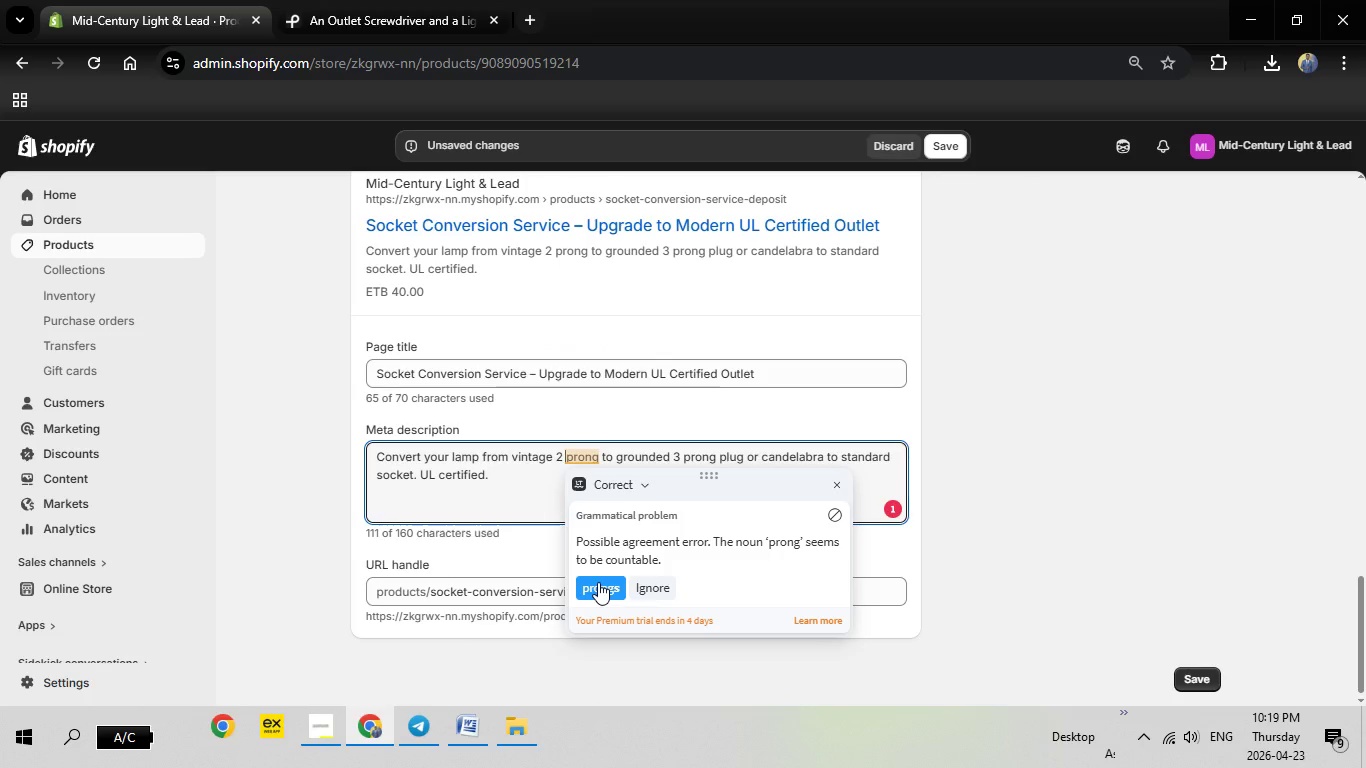 
left_click([598, 582])
 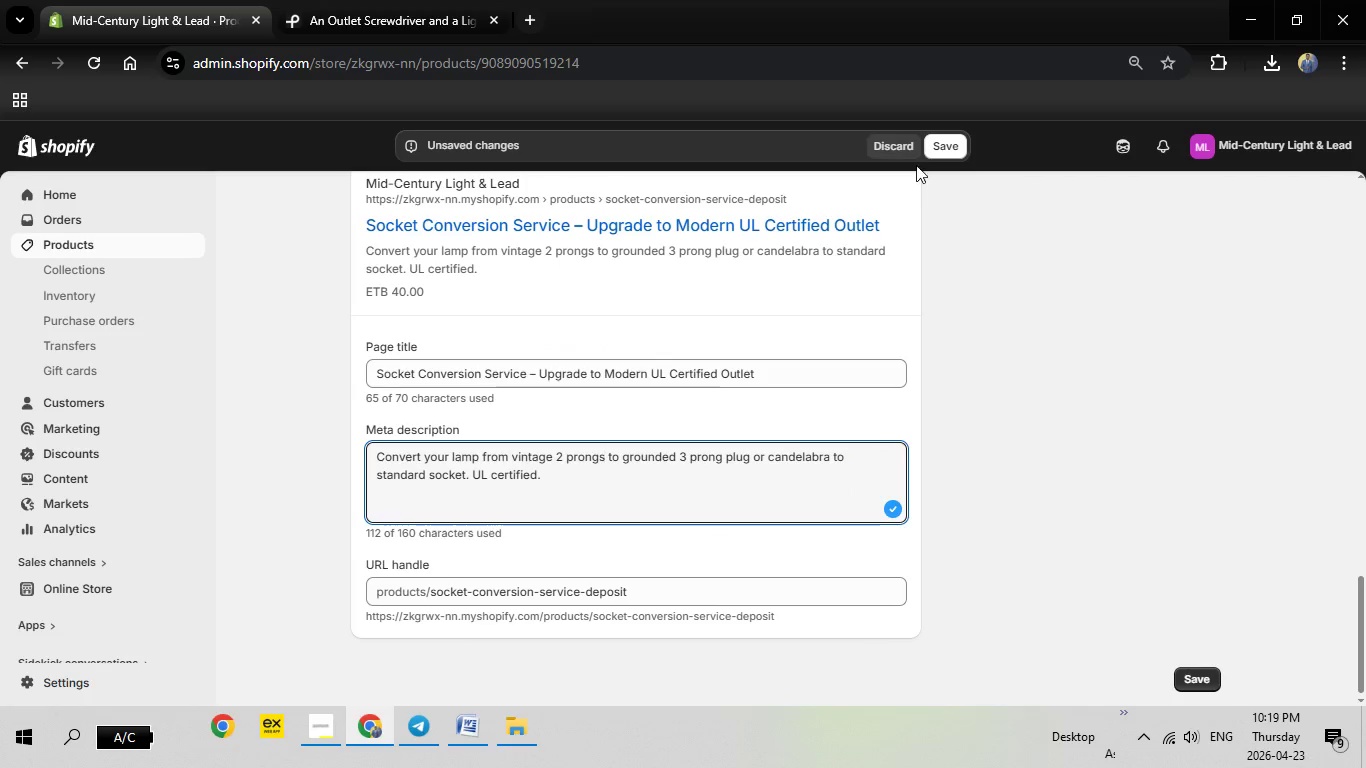 
left_click([956, 151])
 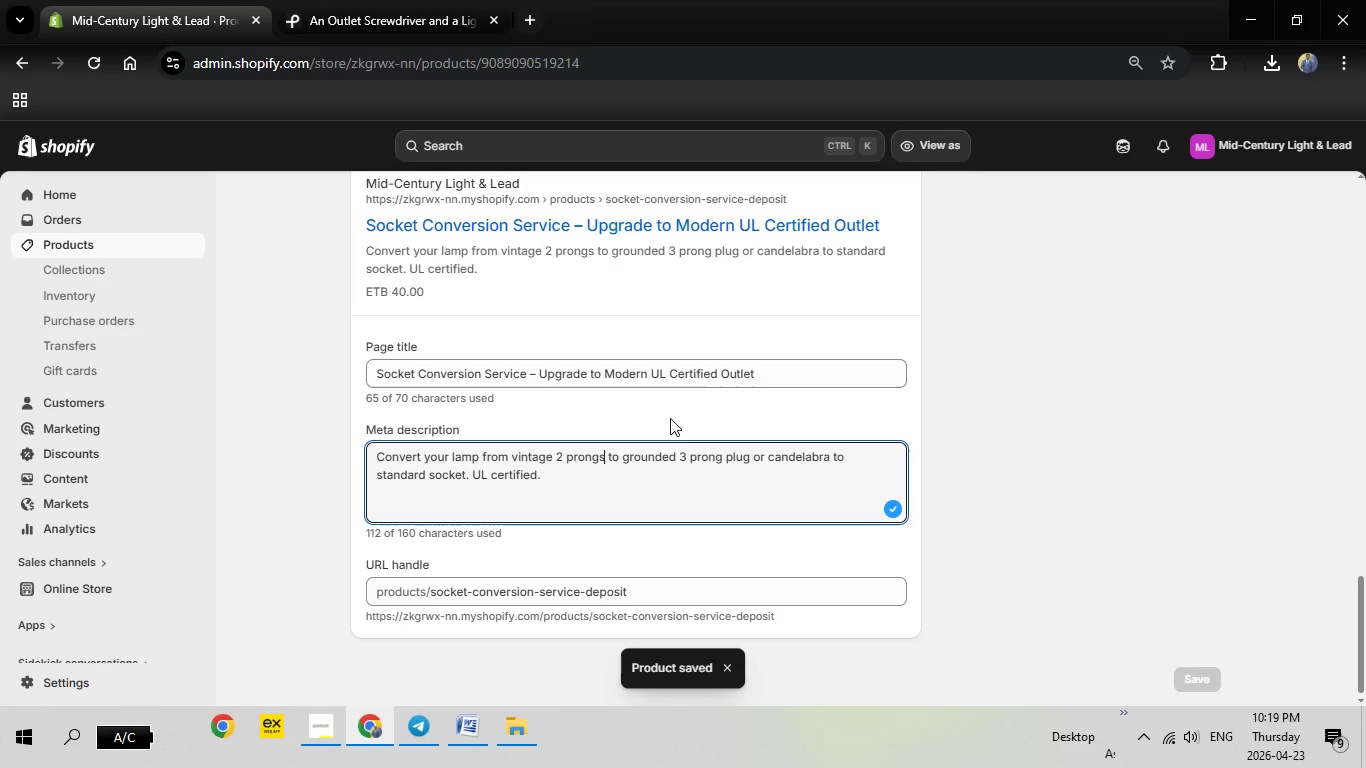 
wait(25.59)
 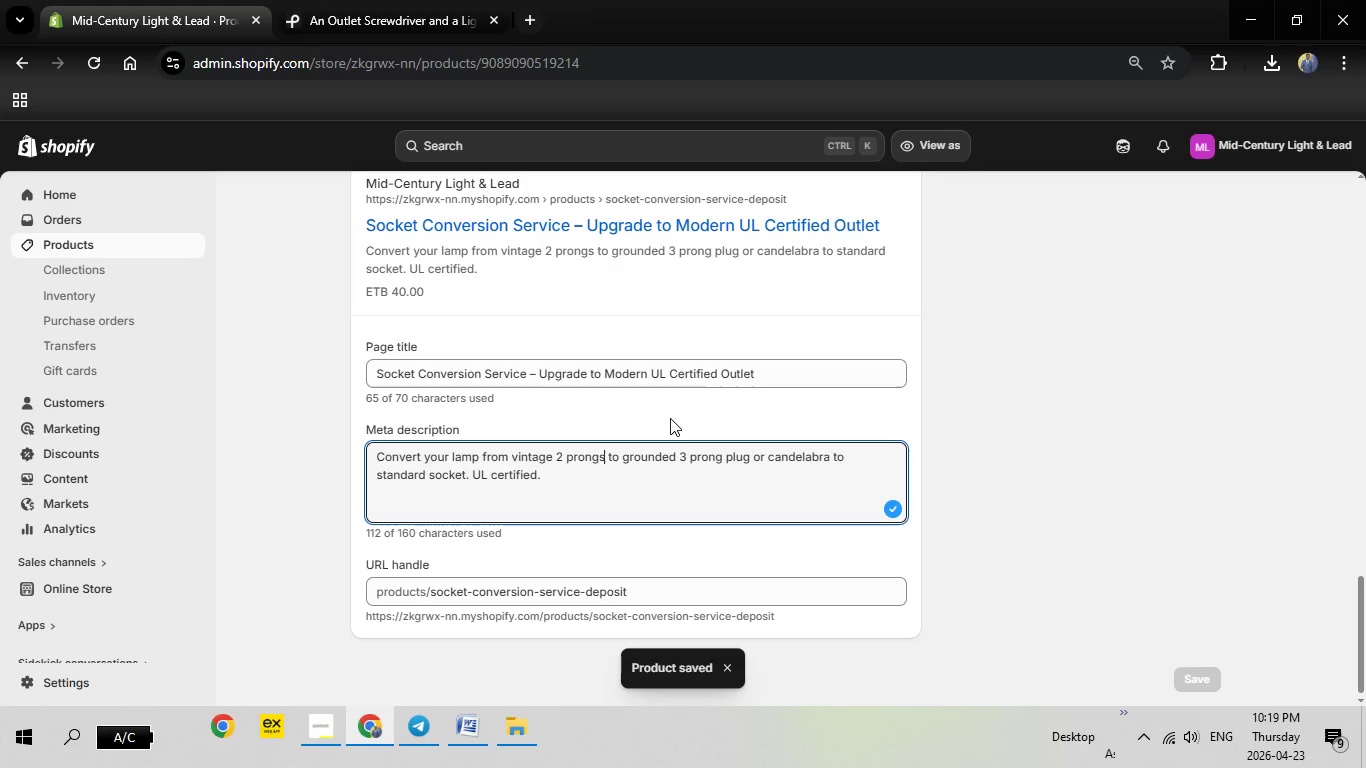 
scroll: coordinate [801, 319], scroll_direction: up, amount: 18.0
 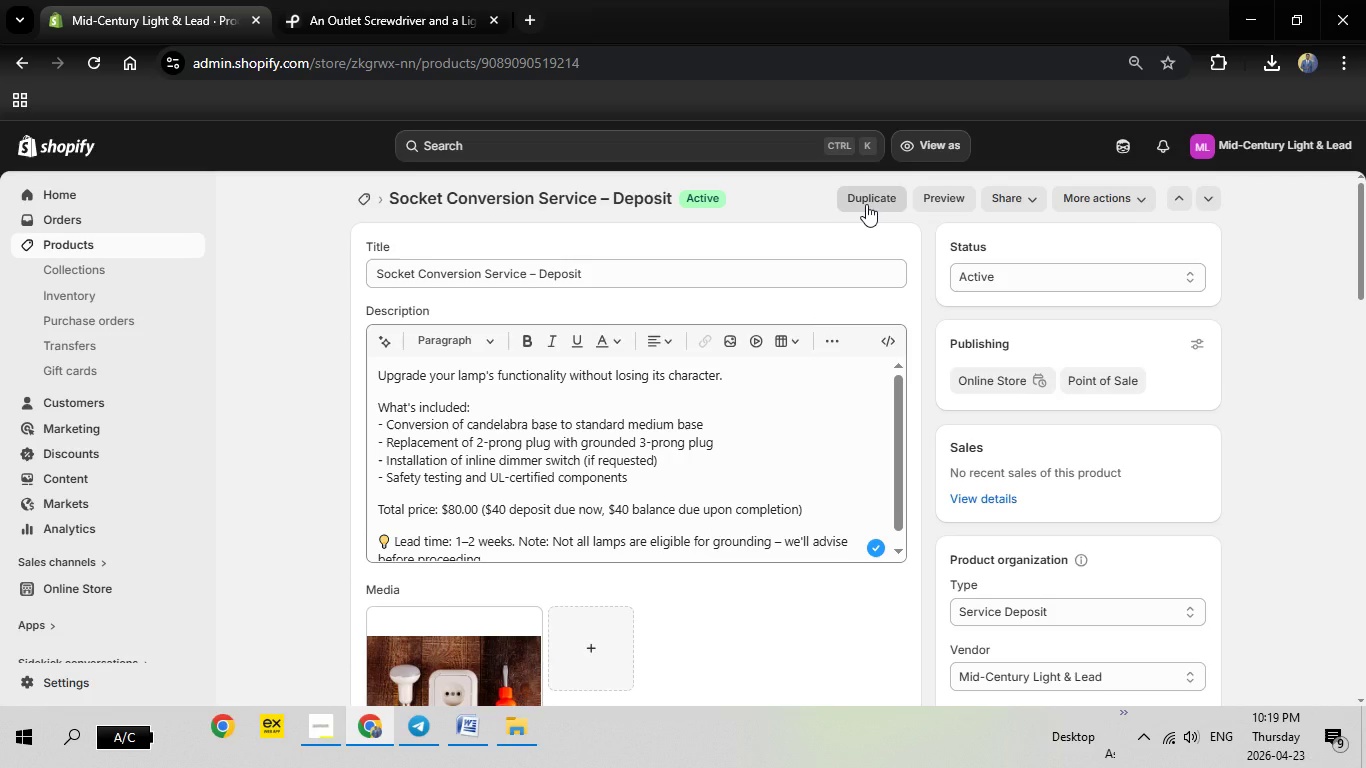 
left_click([866, 204])
 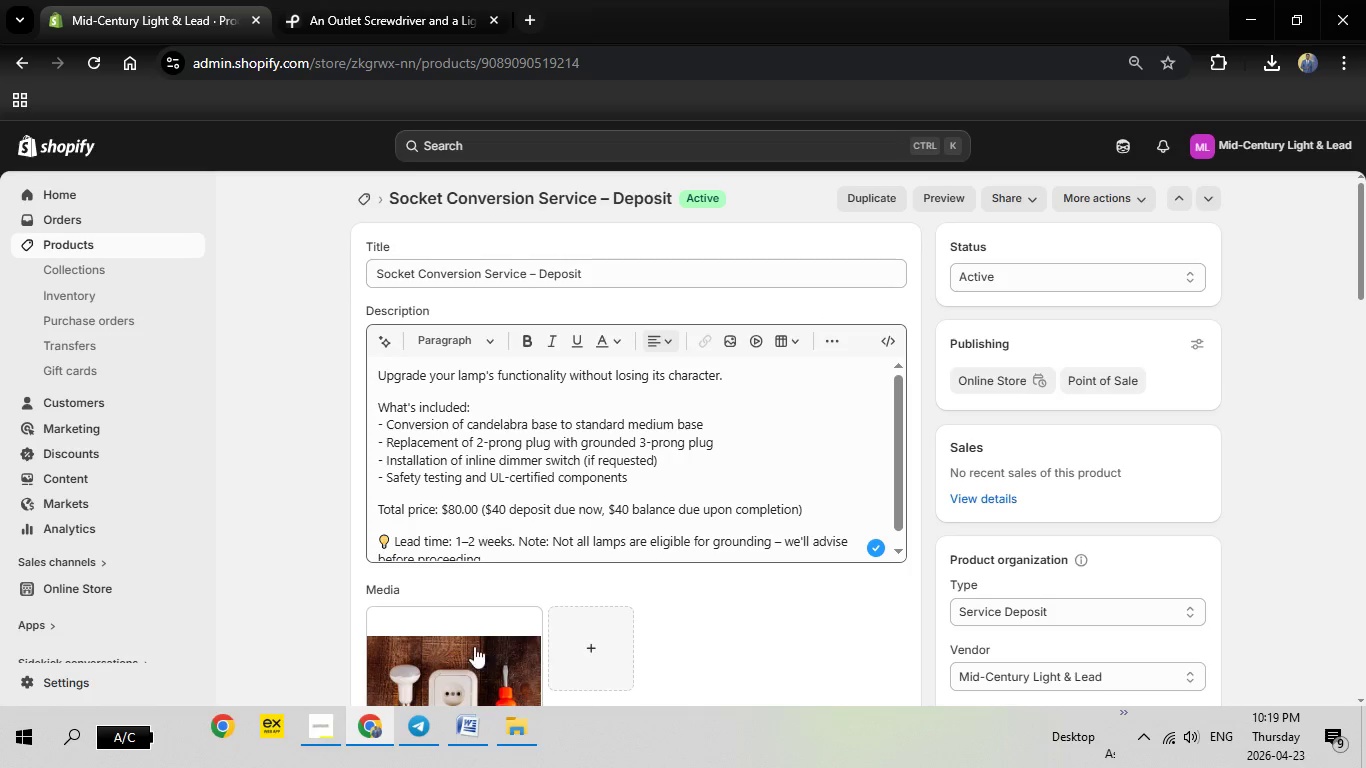 
left_click([464, 721])
 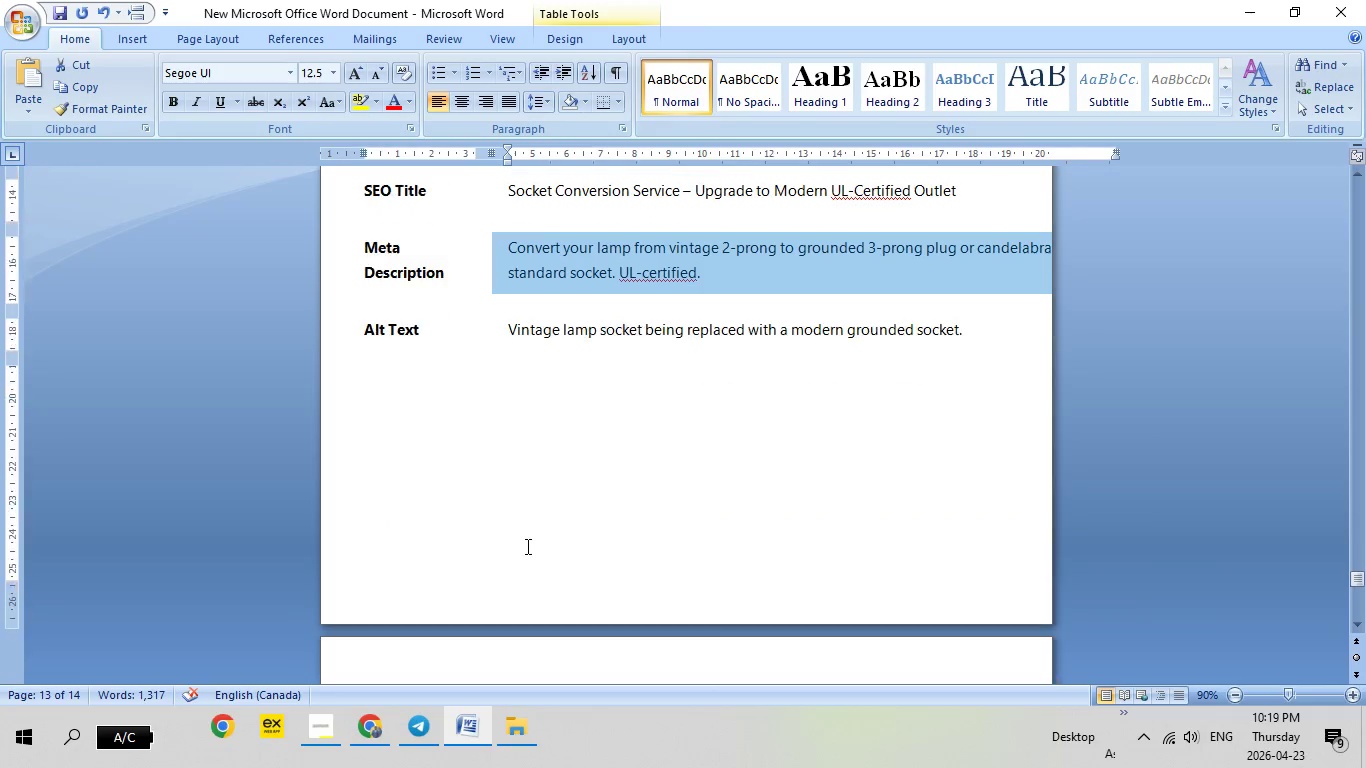 
scroll: coordinate [531, 530], scroll_direction: down, amount: 17.0
 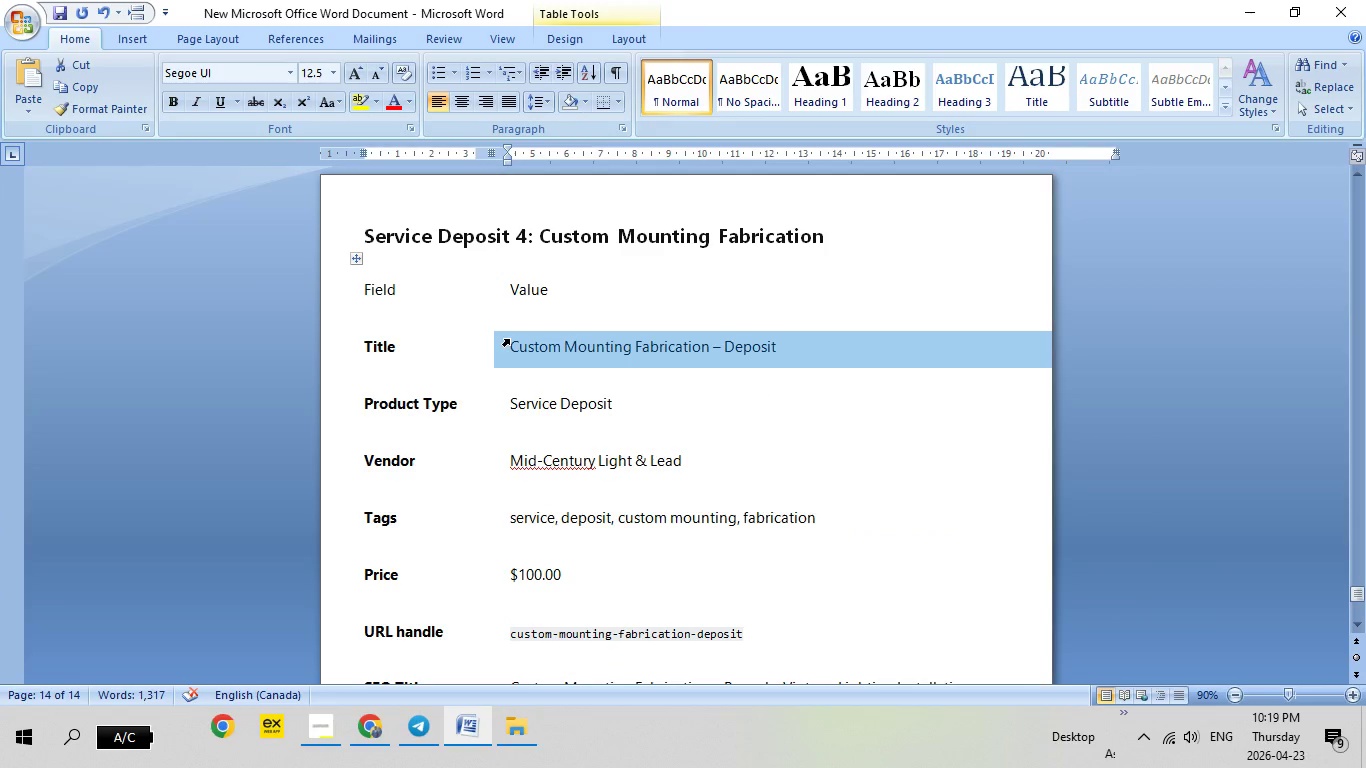 
left_click([509, 339])
 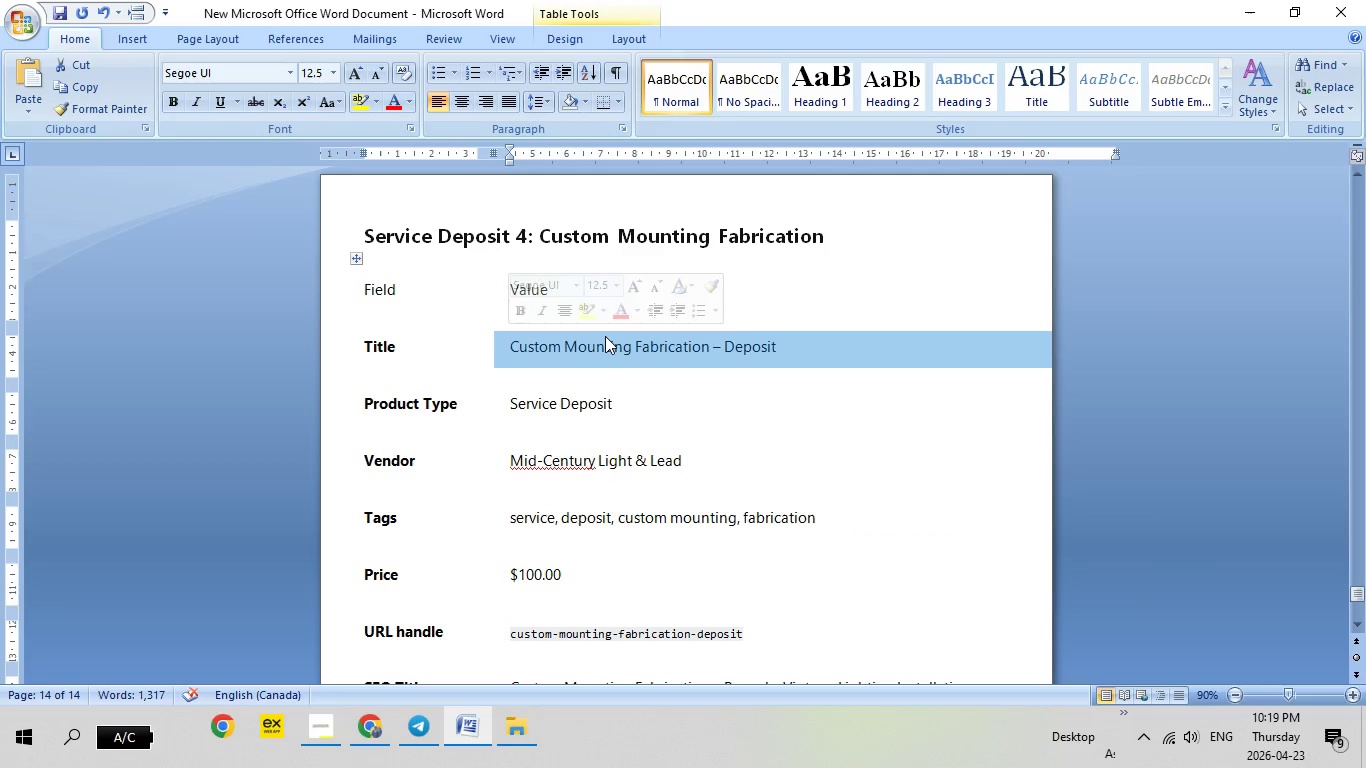 
right_click([605, 336])
 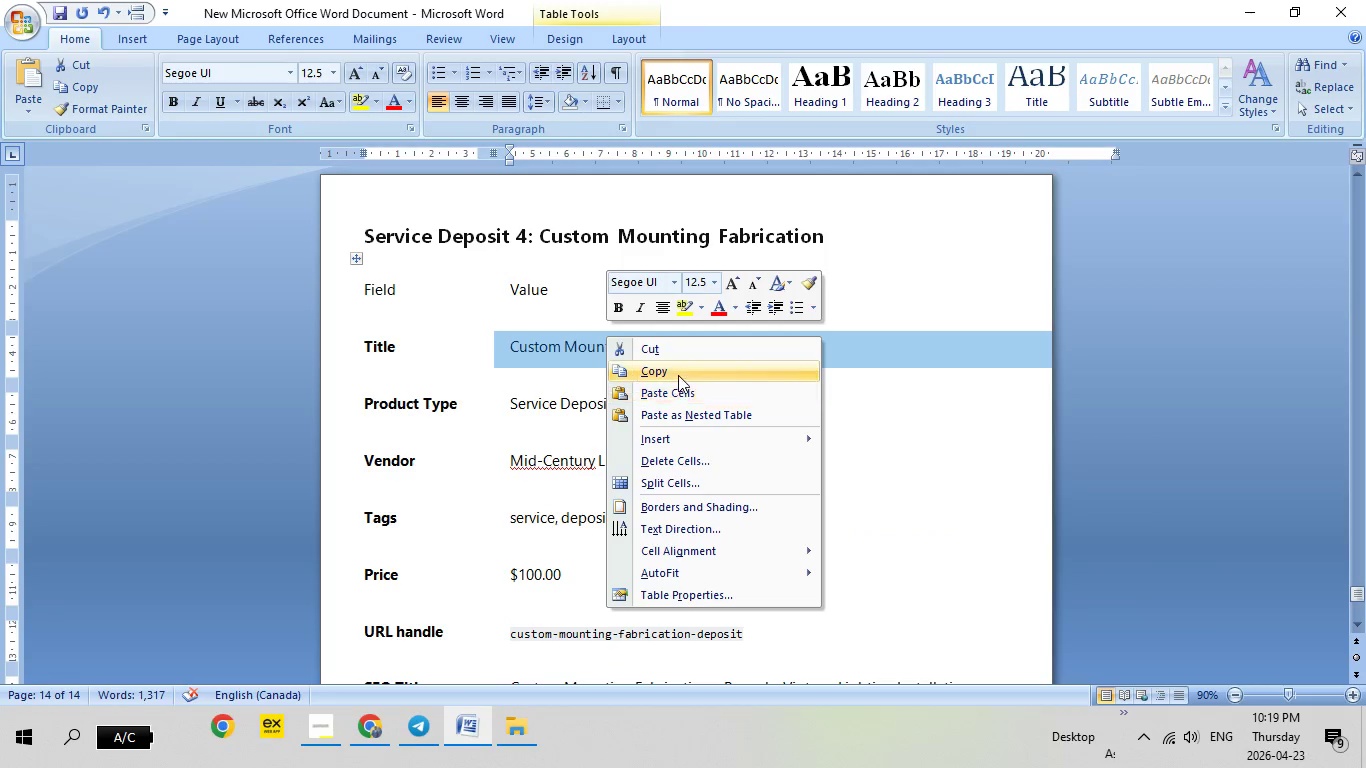 
left_click([678, 375])
 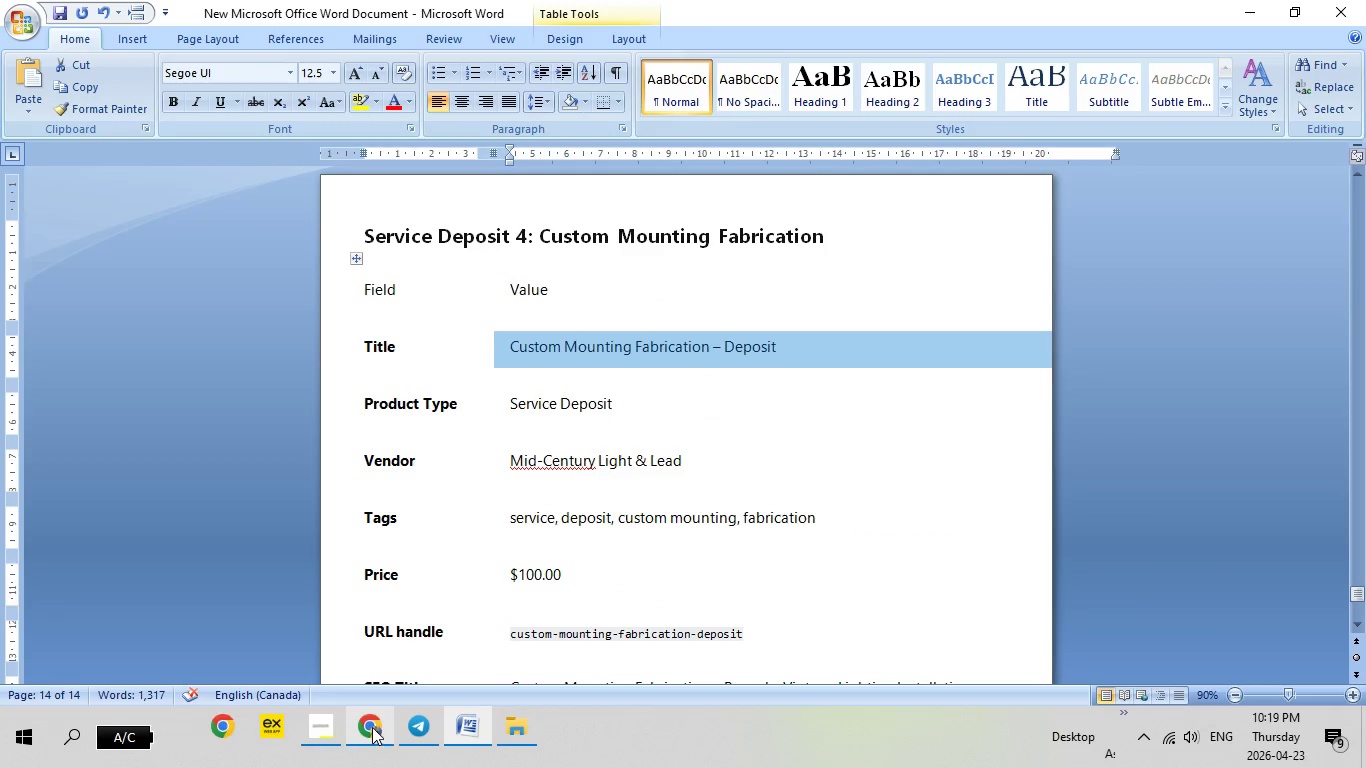 
left_click([372, 727])
 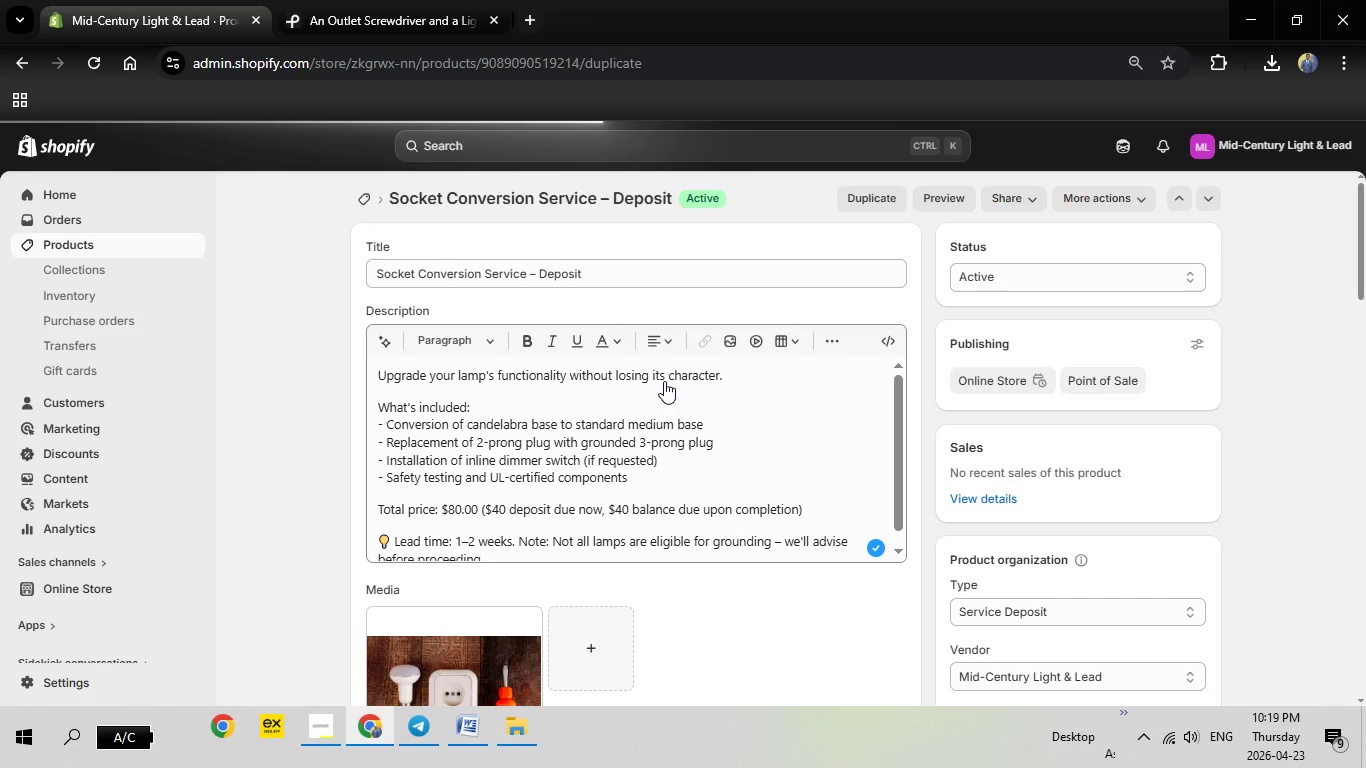 
mouse_move([658, 354])
 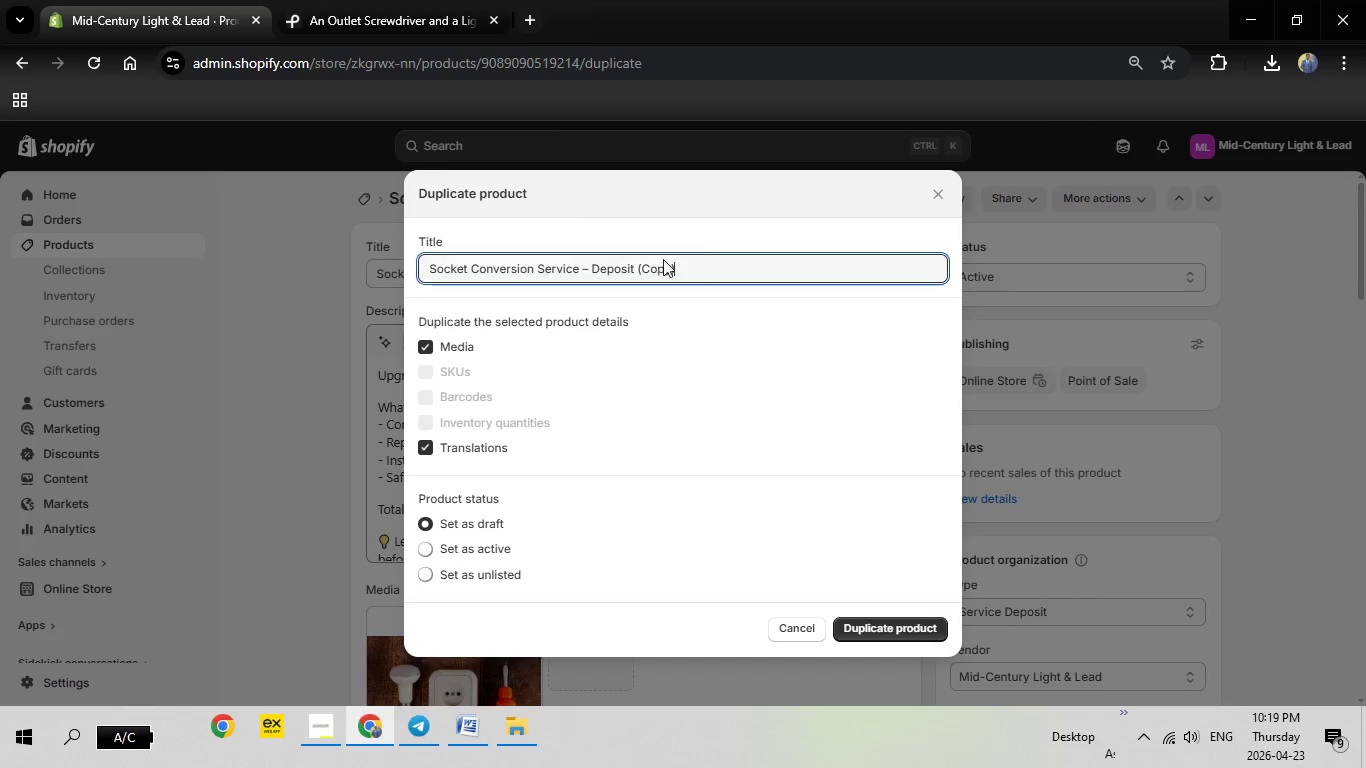 
left_click_drag(start_coordinate=[695, 259], to_coordinate=[396, 277])
 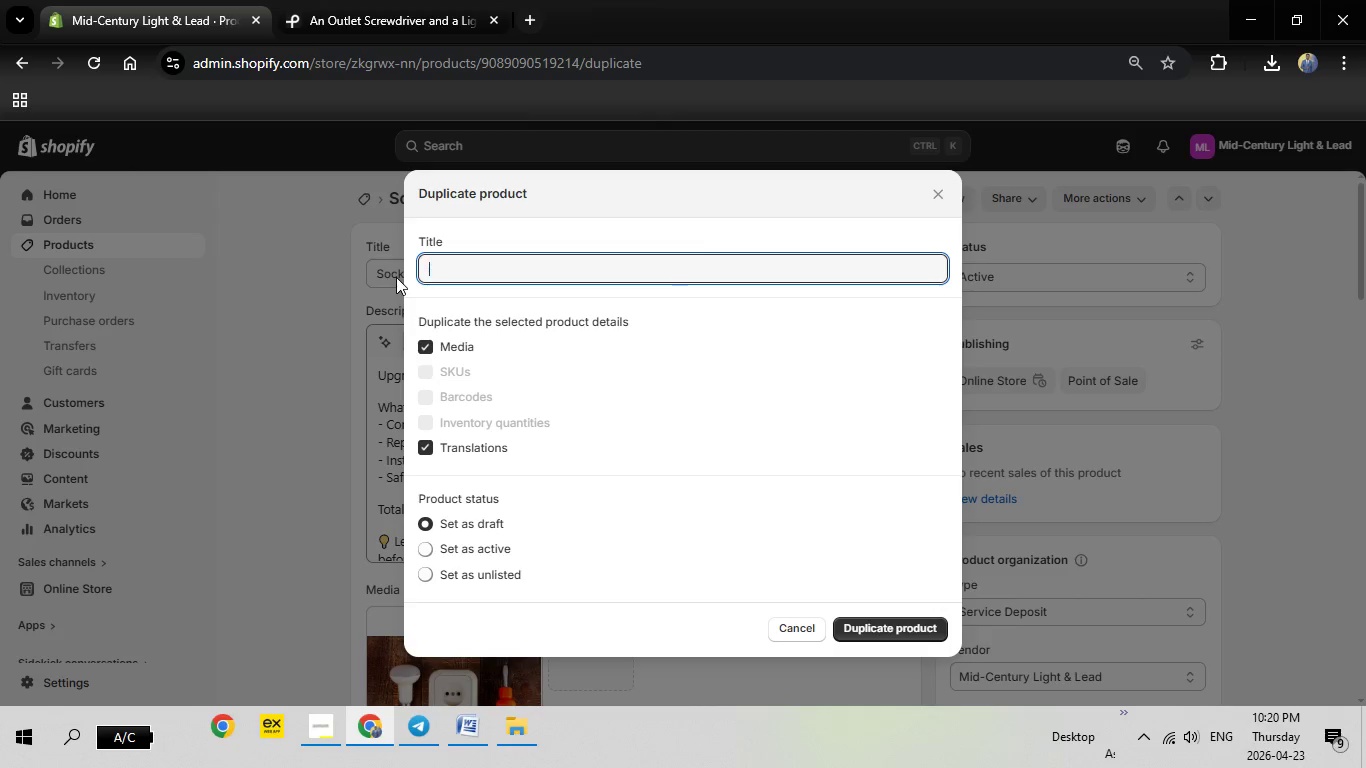 
key(Backspace)
 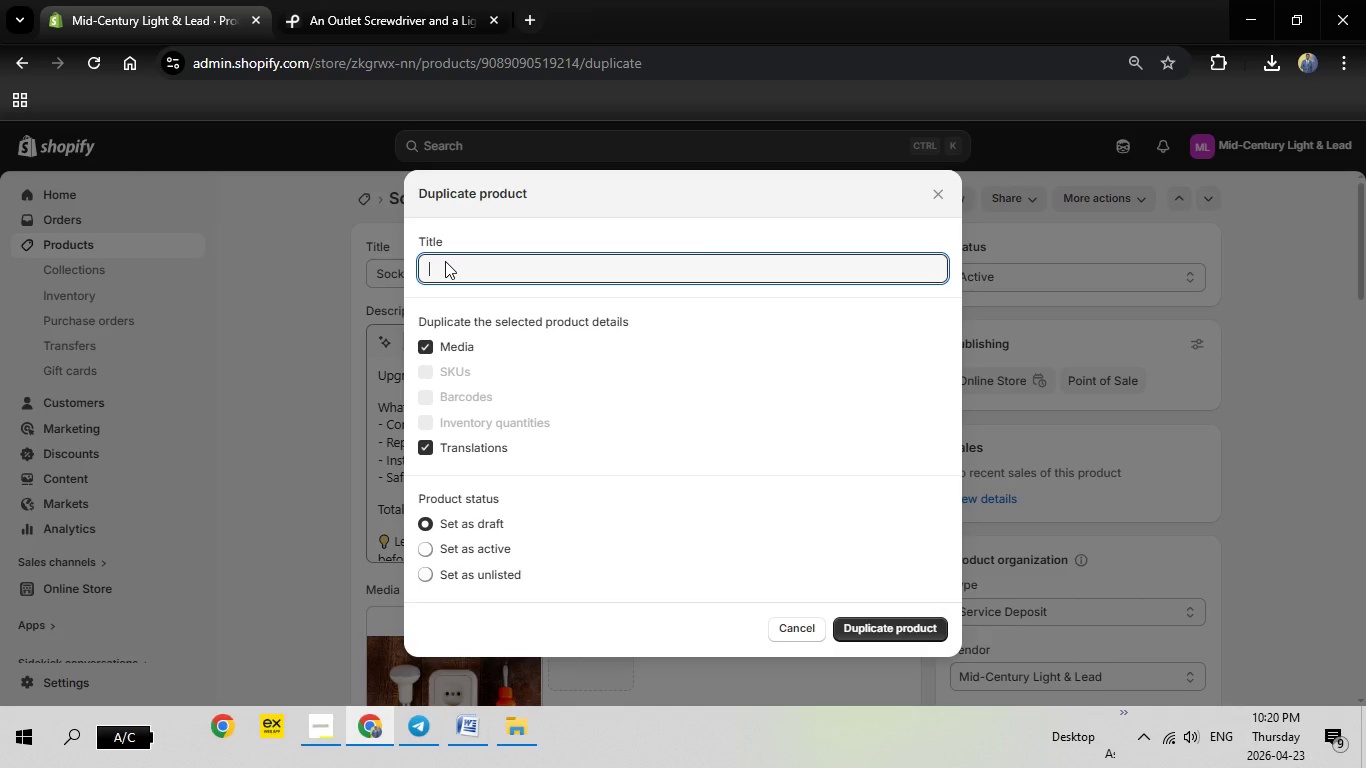 
right_click([445, 261])
 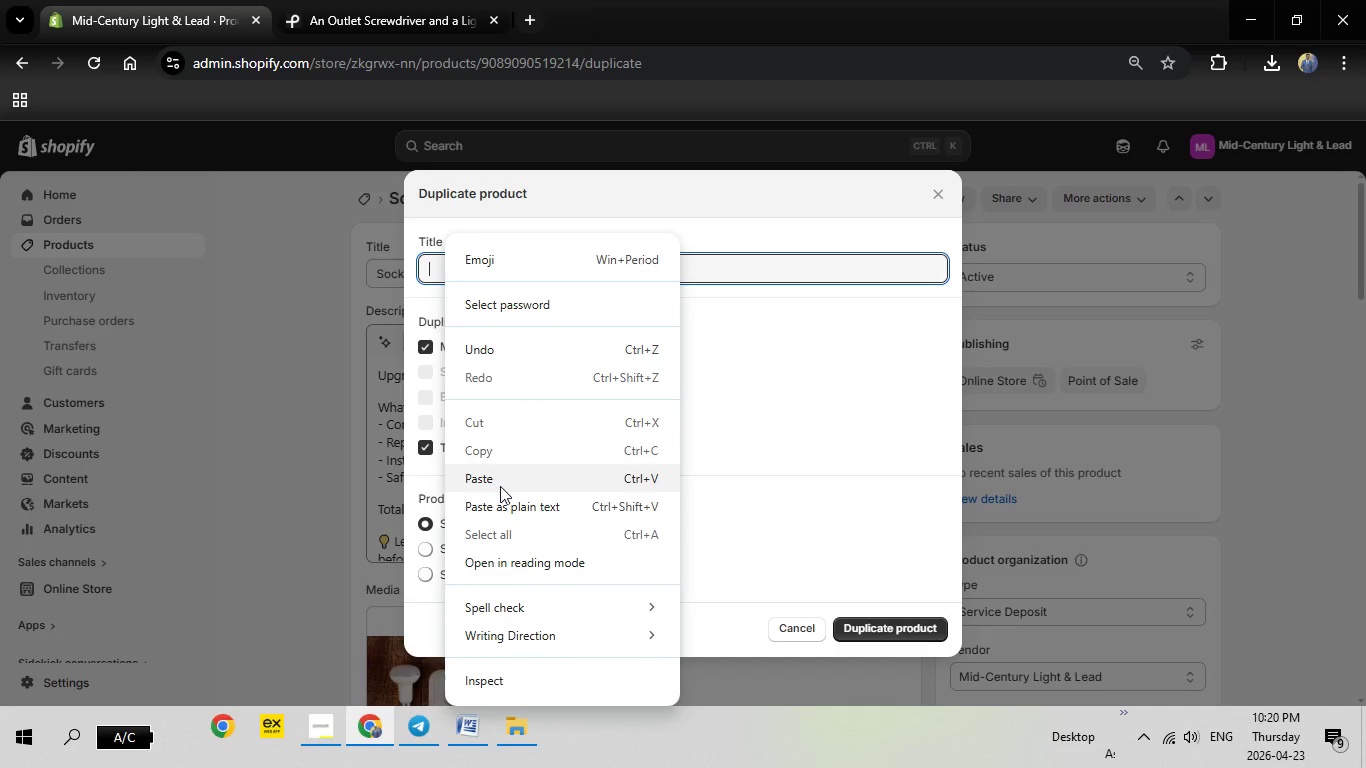 
left_click([500, 486])
 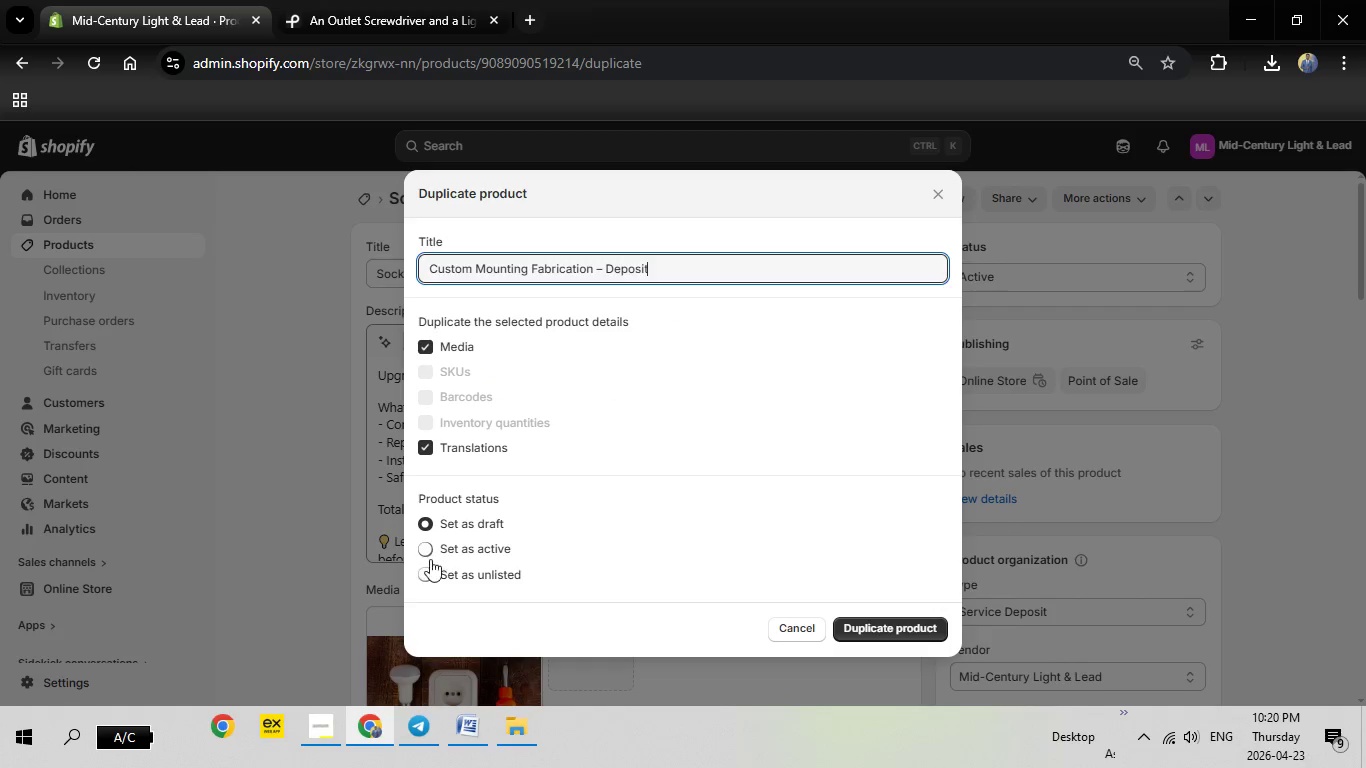 
left_click([429, 560])
 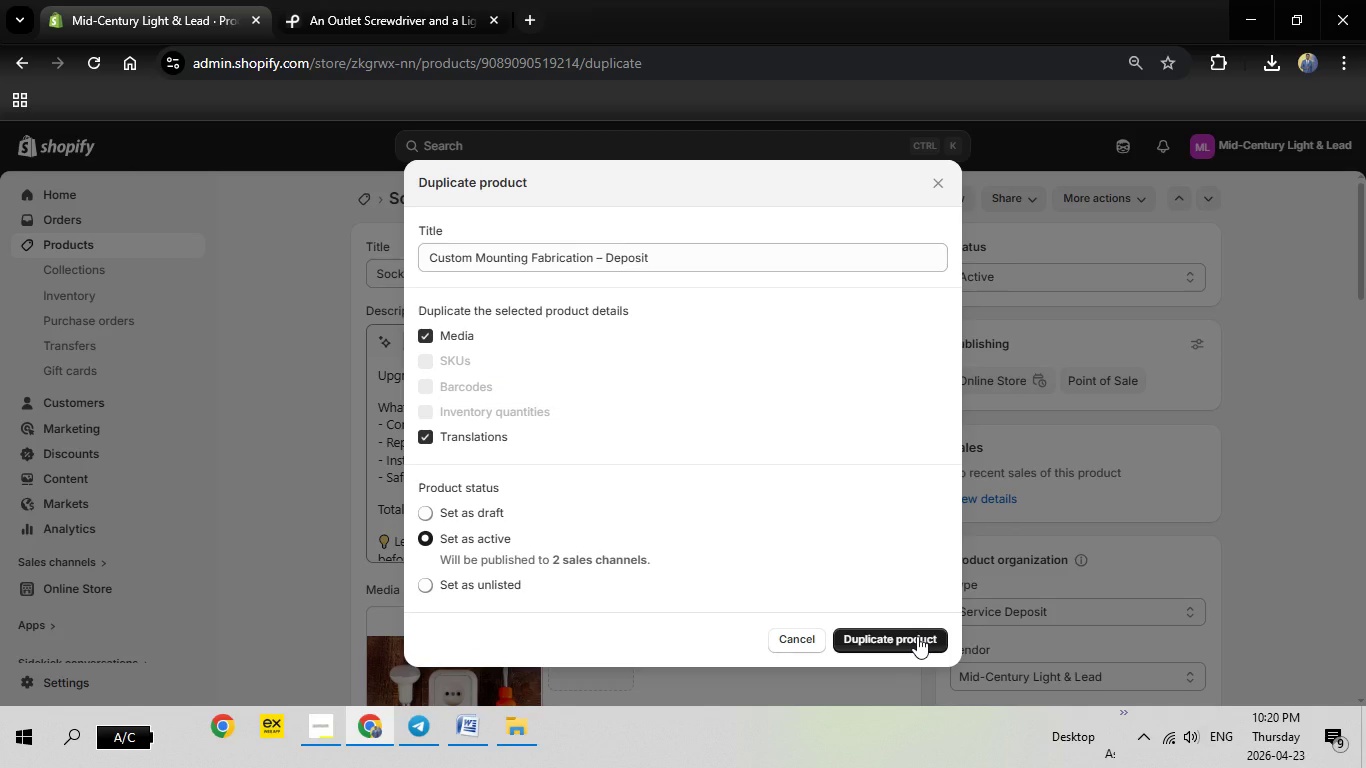 
left_click([917, 636])
 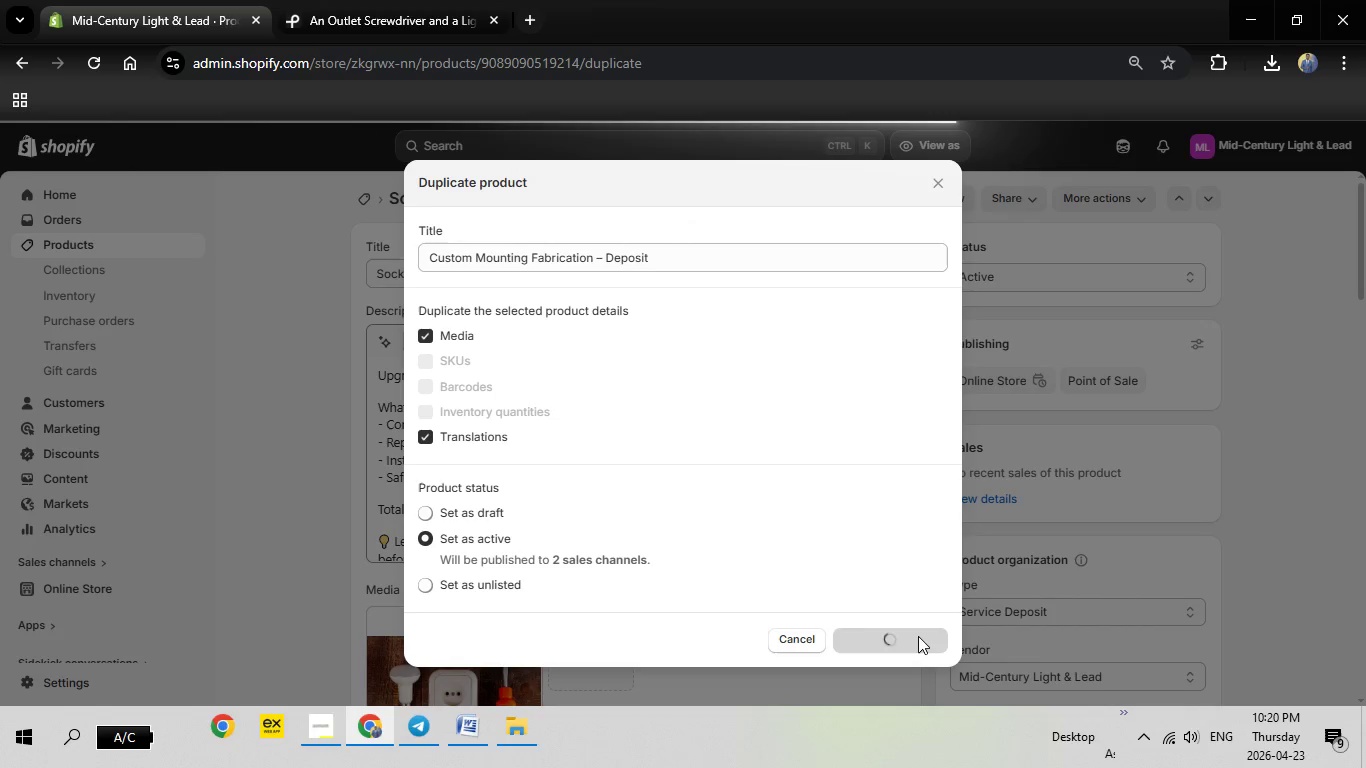 
wait(12.77)
 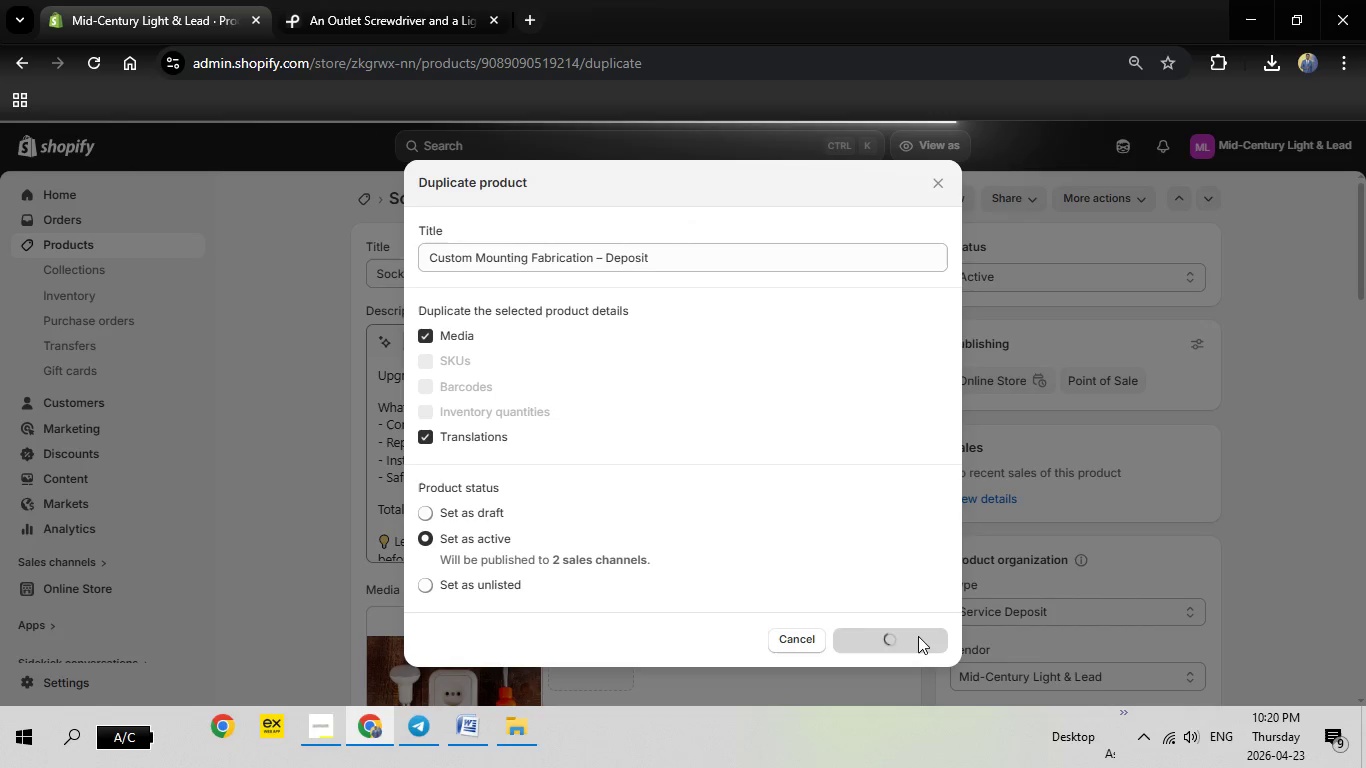 
mouse_move([997, 451])
 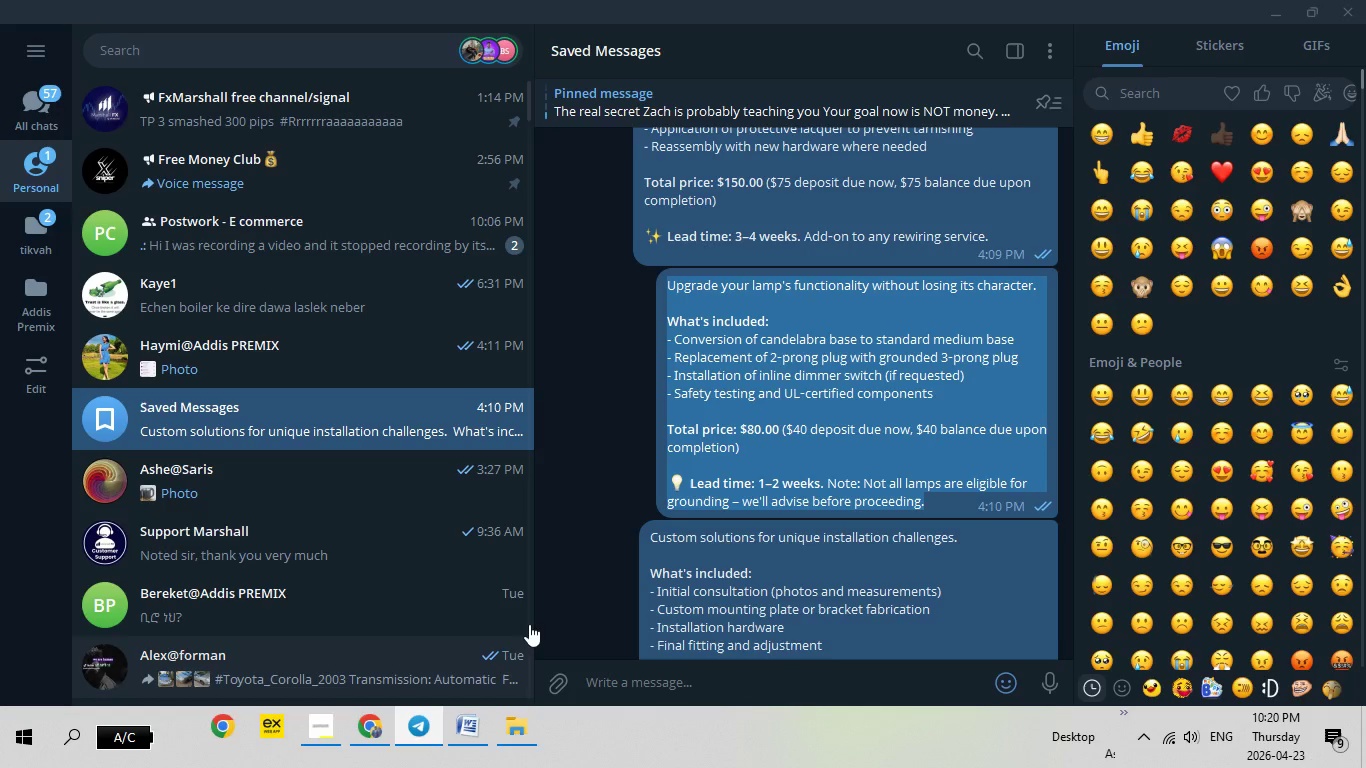 
scroll: coordinate [817, 484], scroll_direction: down, amount: 6.0
 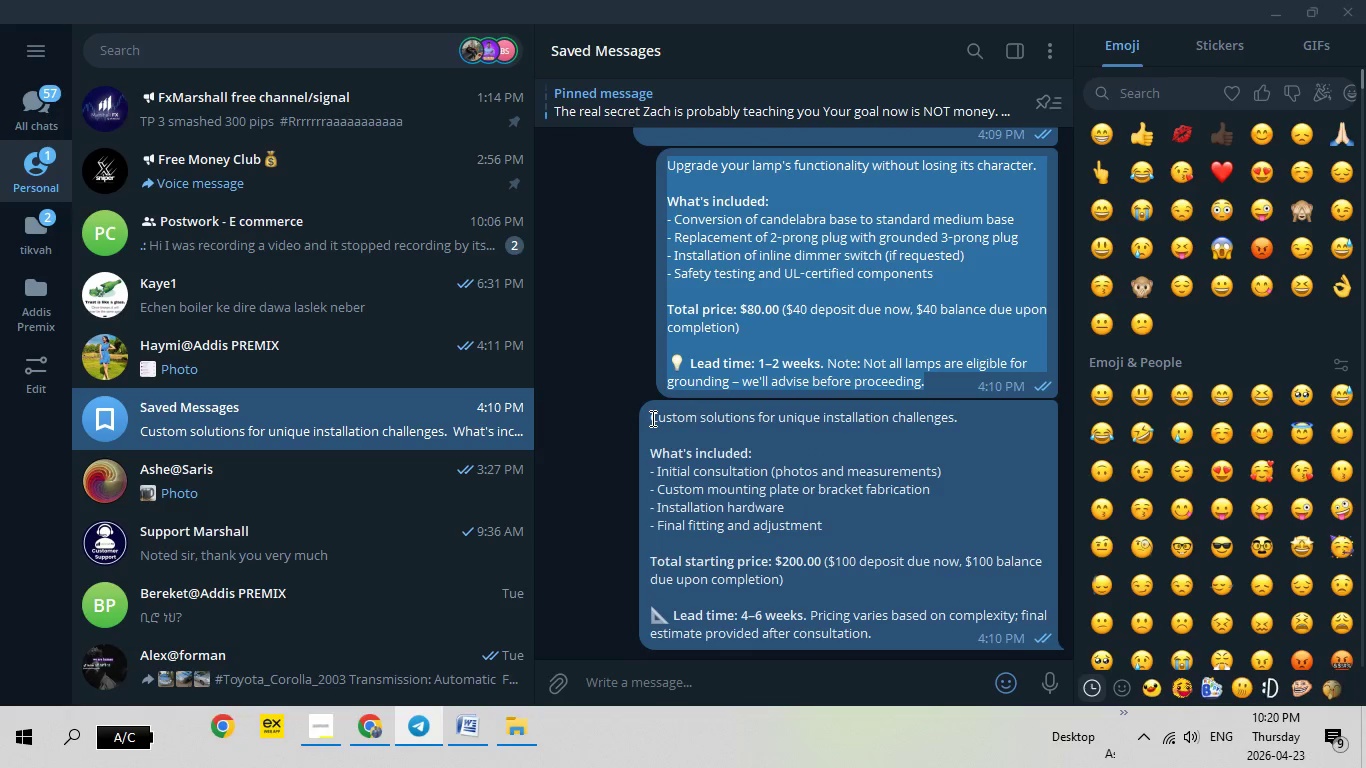 
left_click_drag(start_coordinate=[650, 419], to_coordinate=[910, 642])
 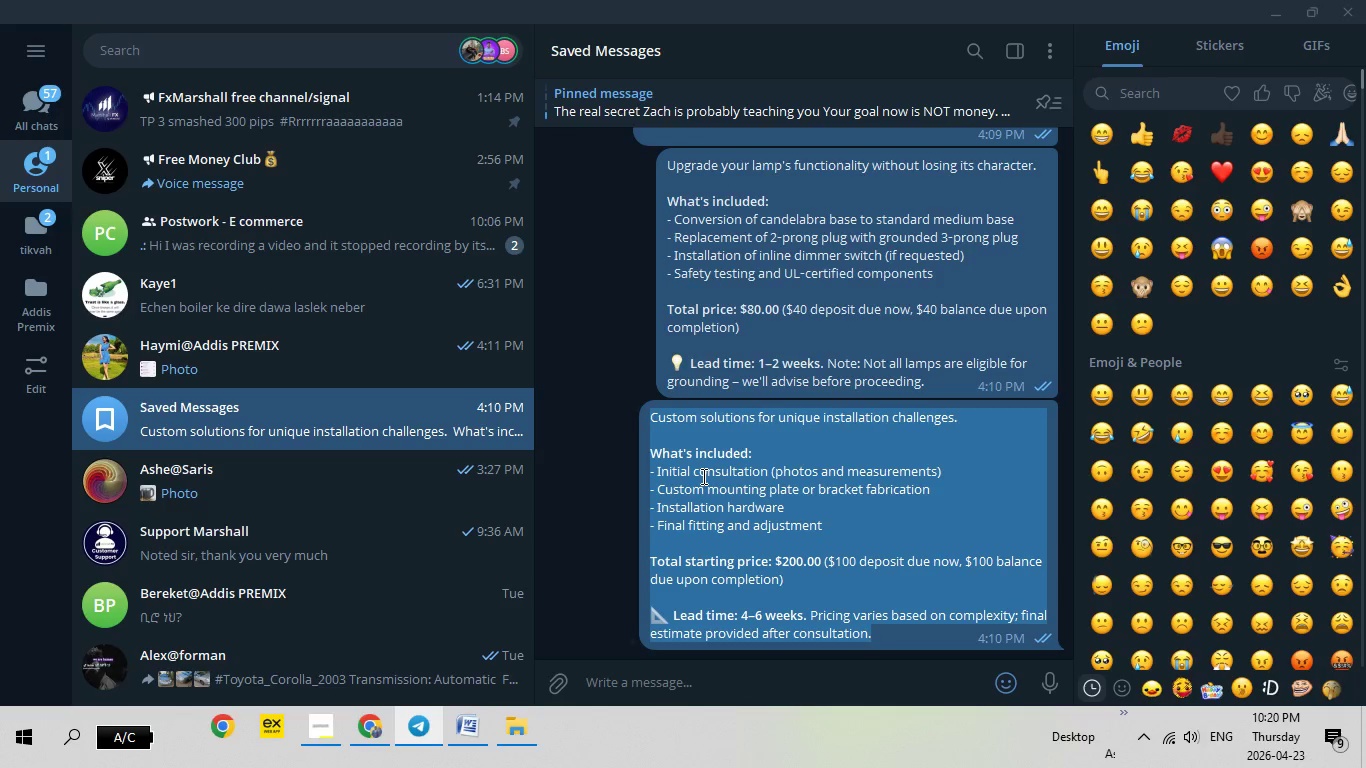 
right_click([702, 476])
 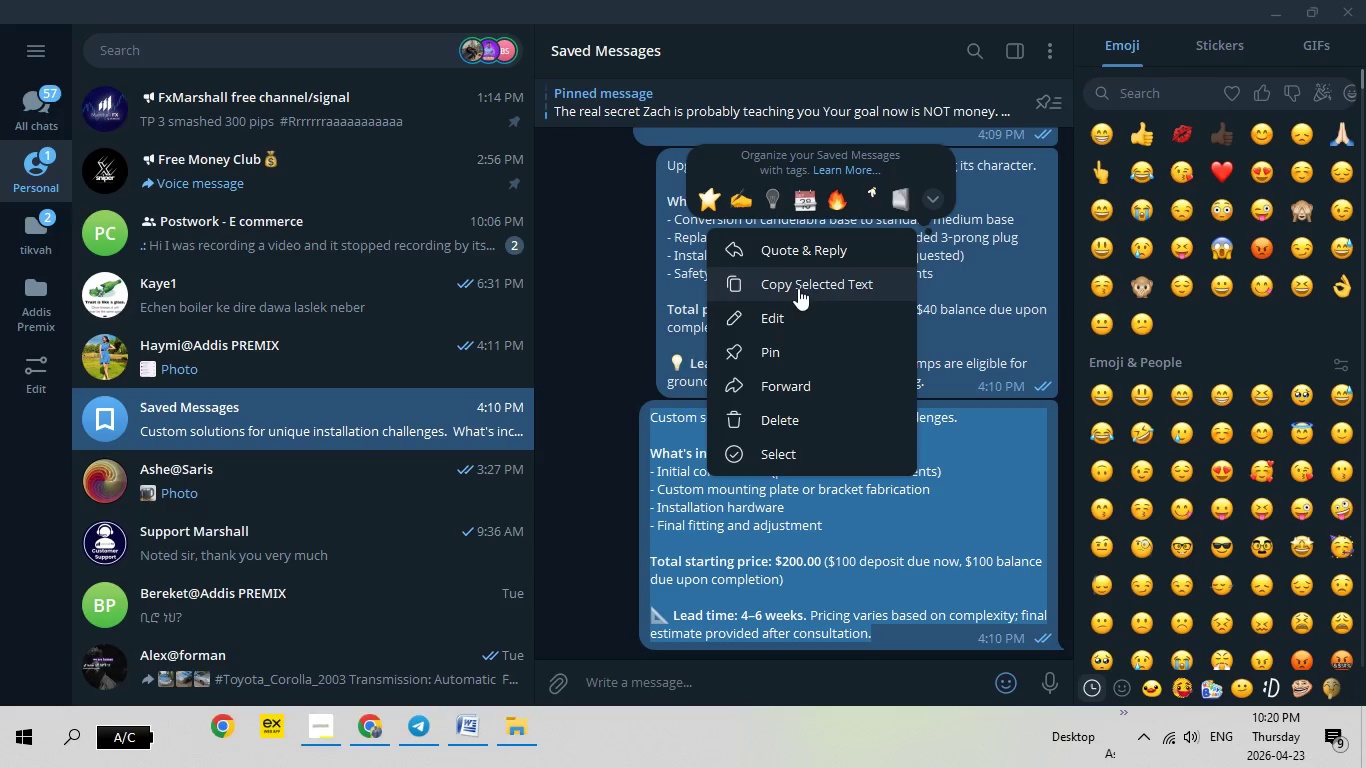 
left_click([798, 288])
 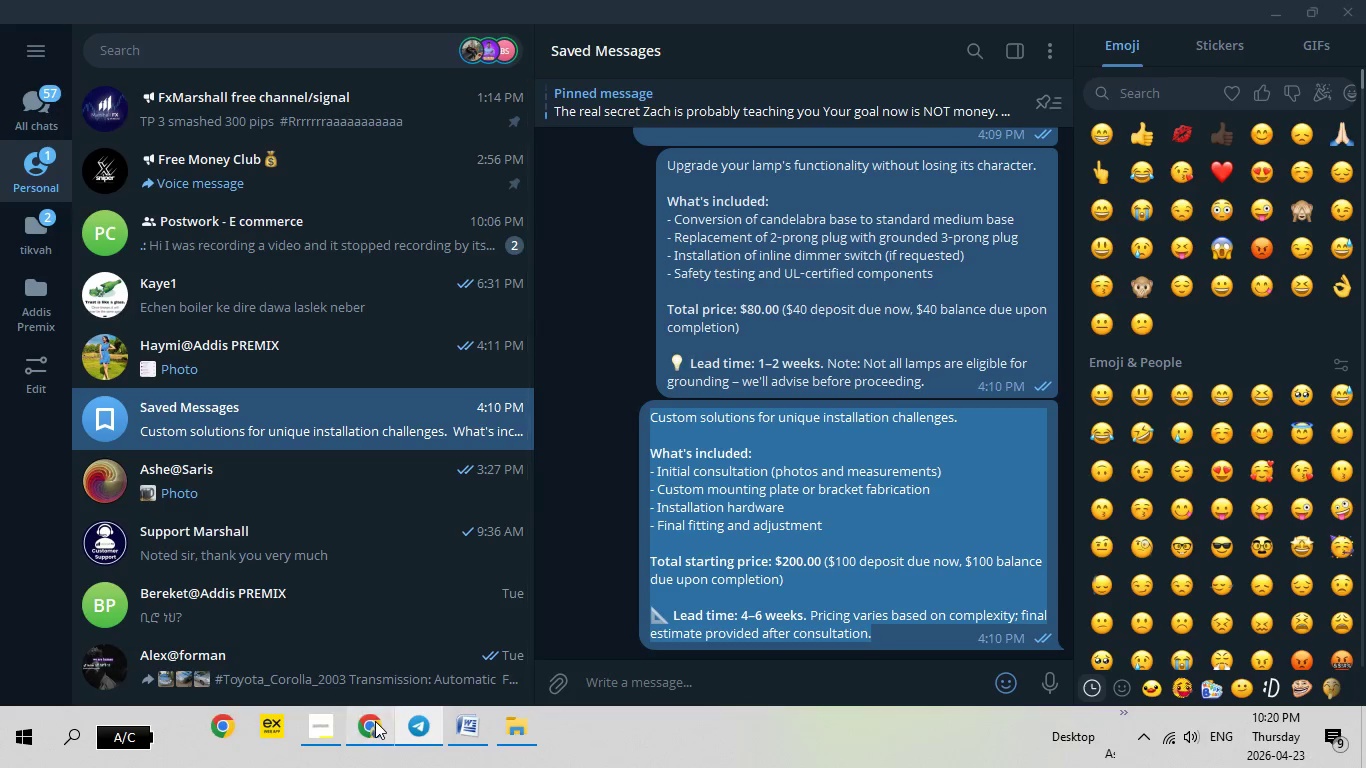 
left_click([375, 721])
 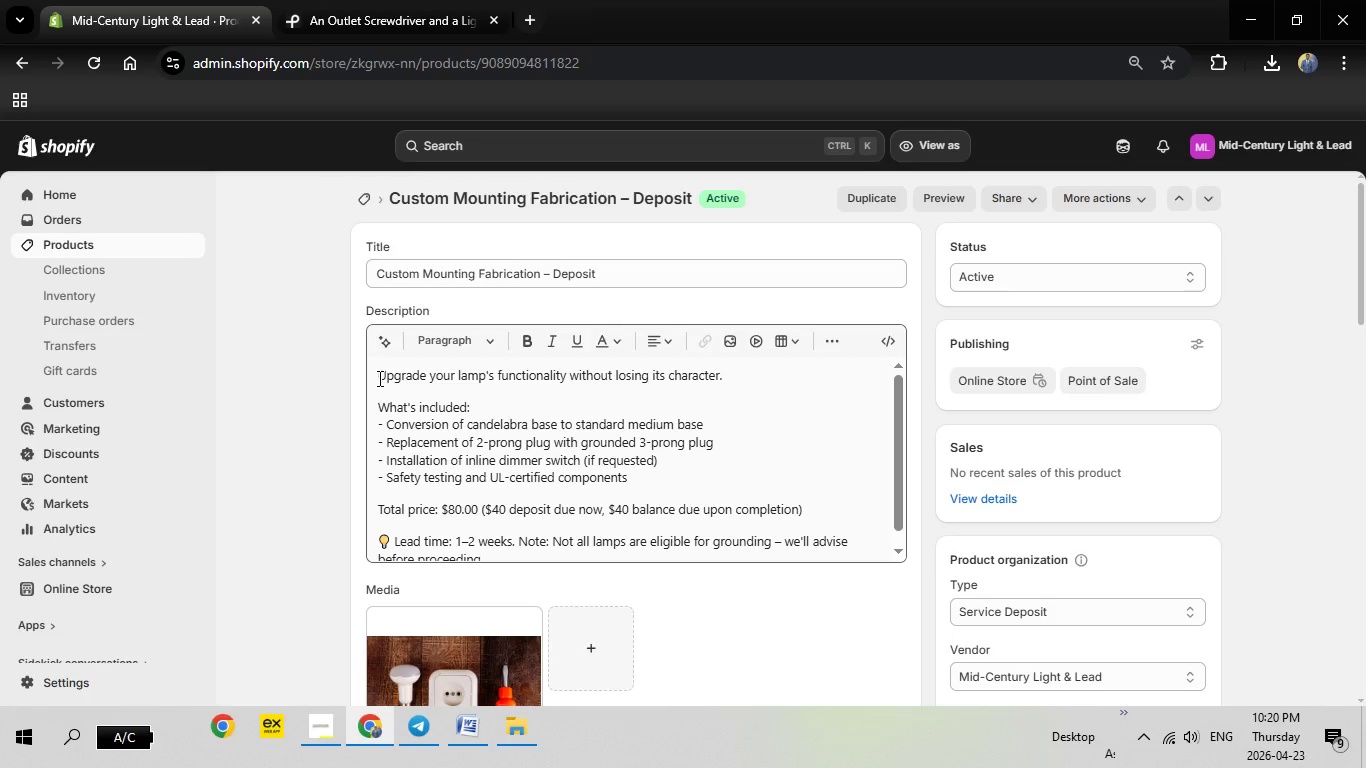 
left_click([378, 377])
 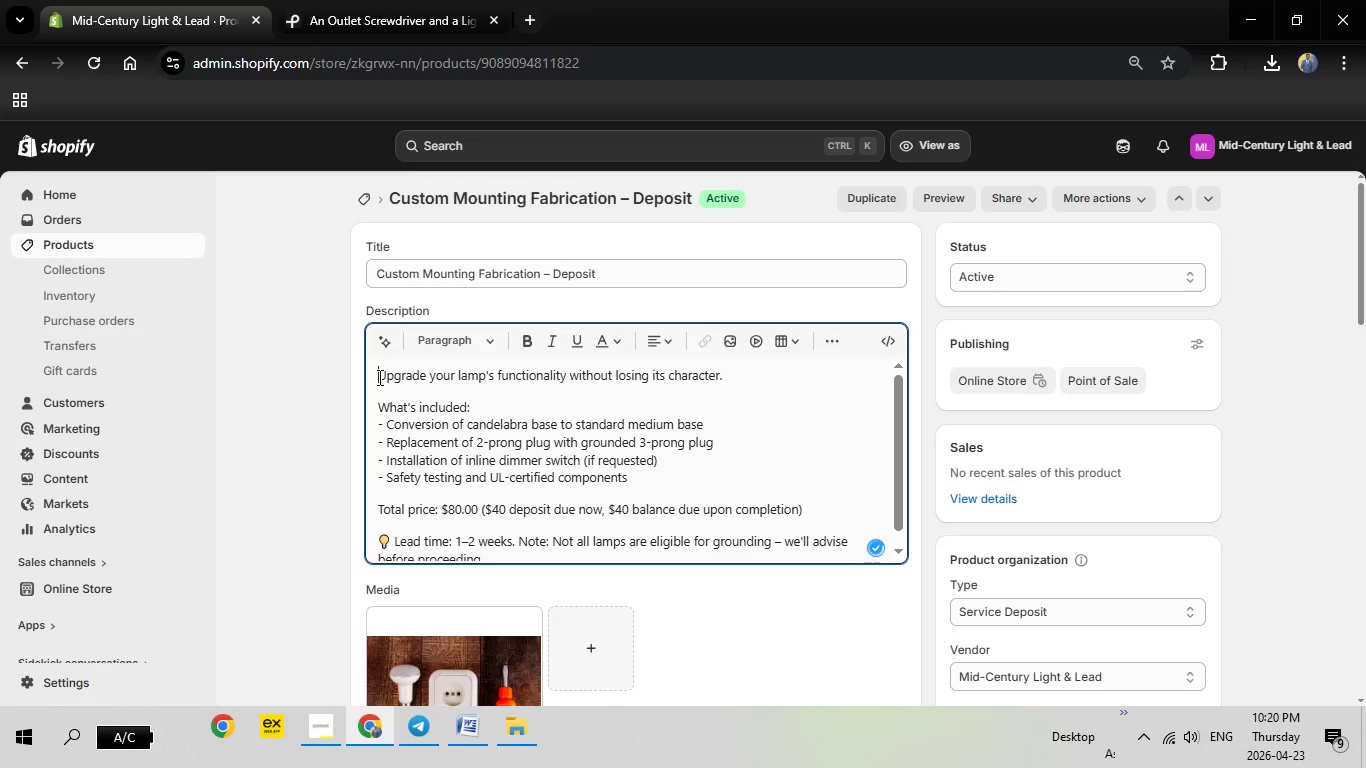 
left_click_drag(start_coordinate=[378, 377], to_coordinate=[632, 543])
 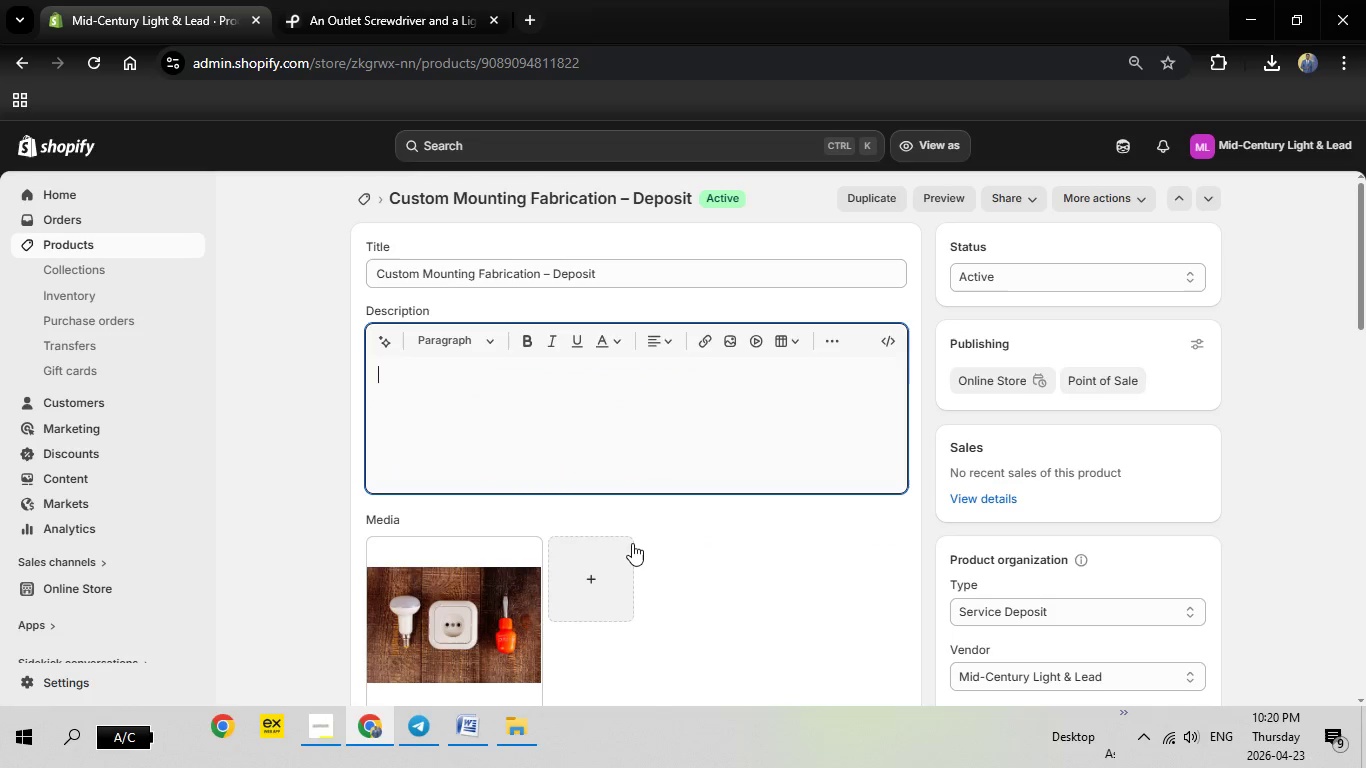 
key(Backspace)
 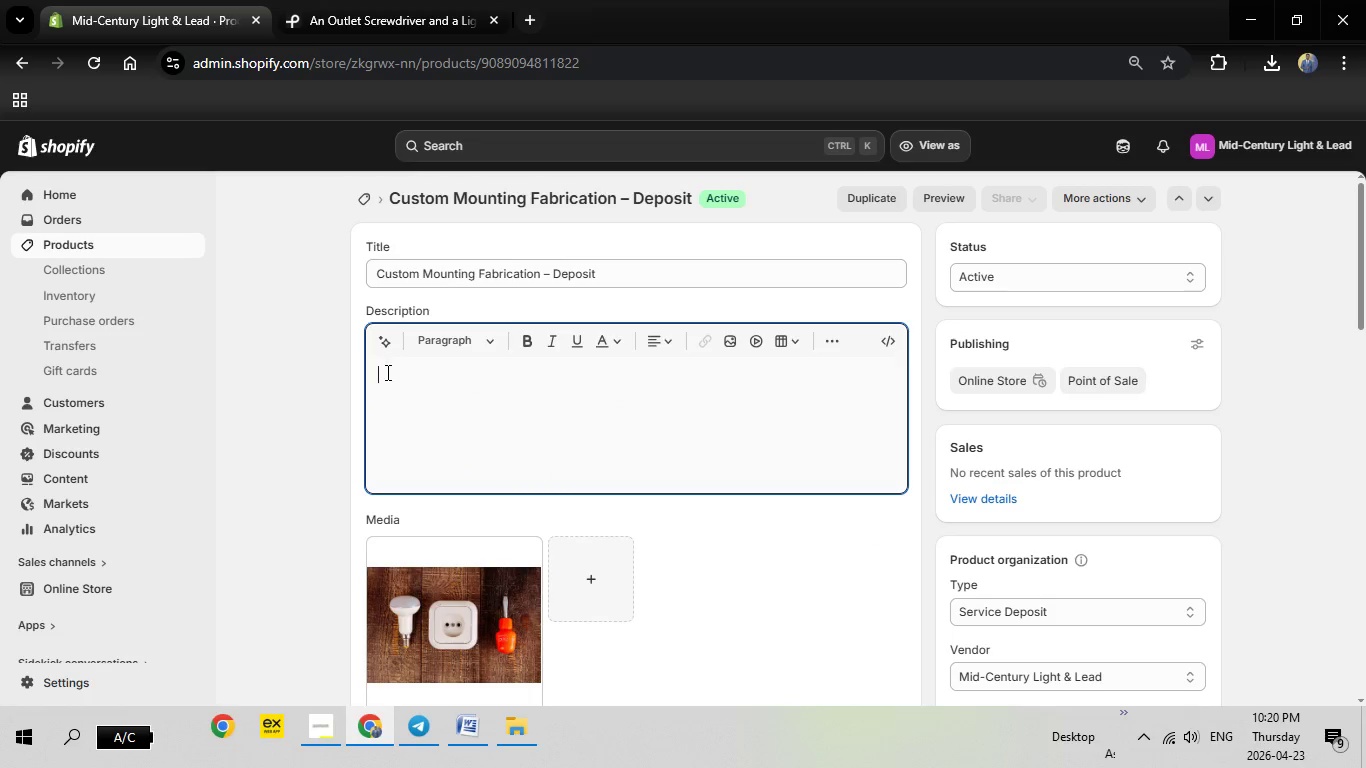 
right_click([386, 372])
 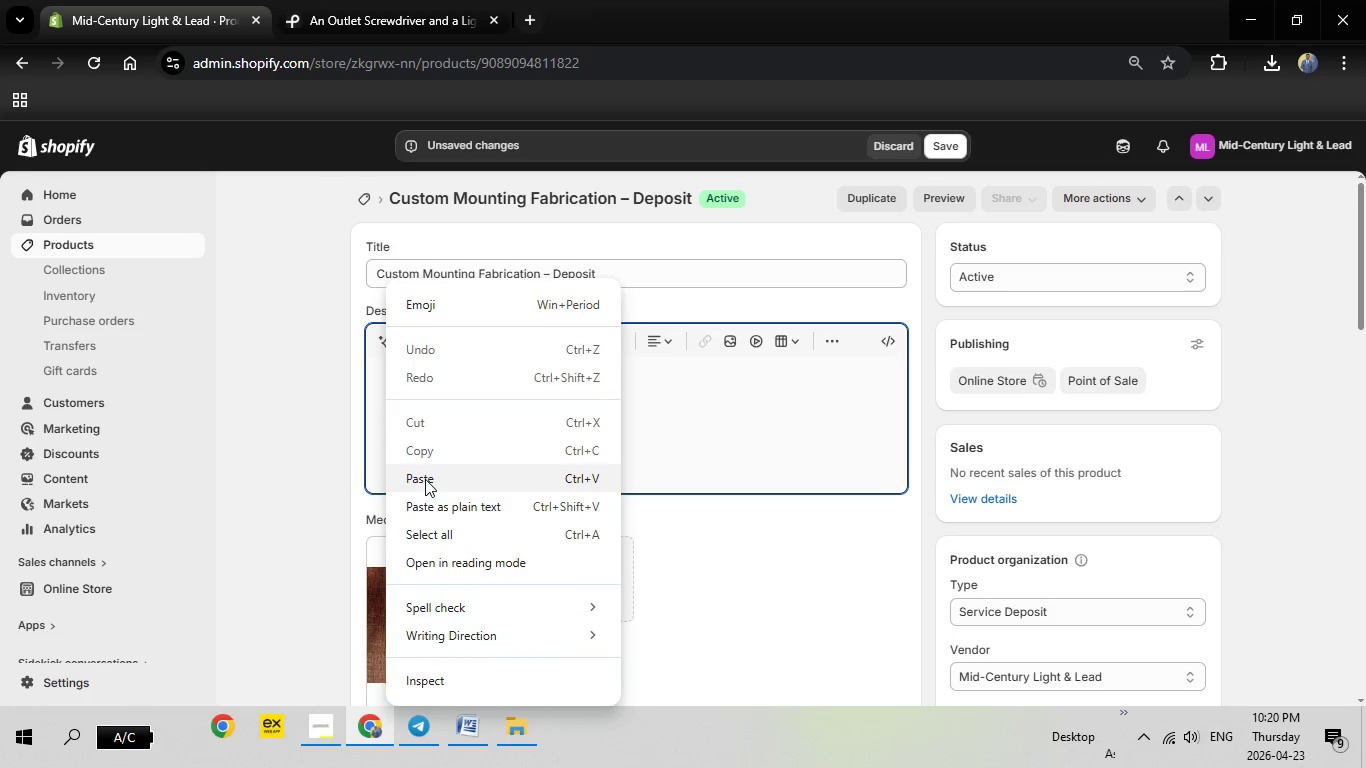 
left_click([425, 479])
 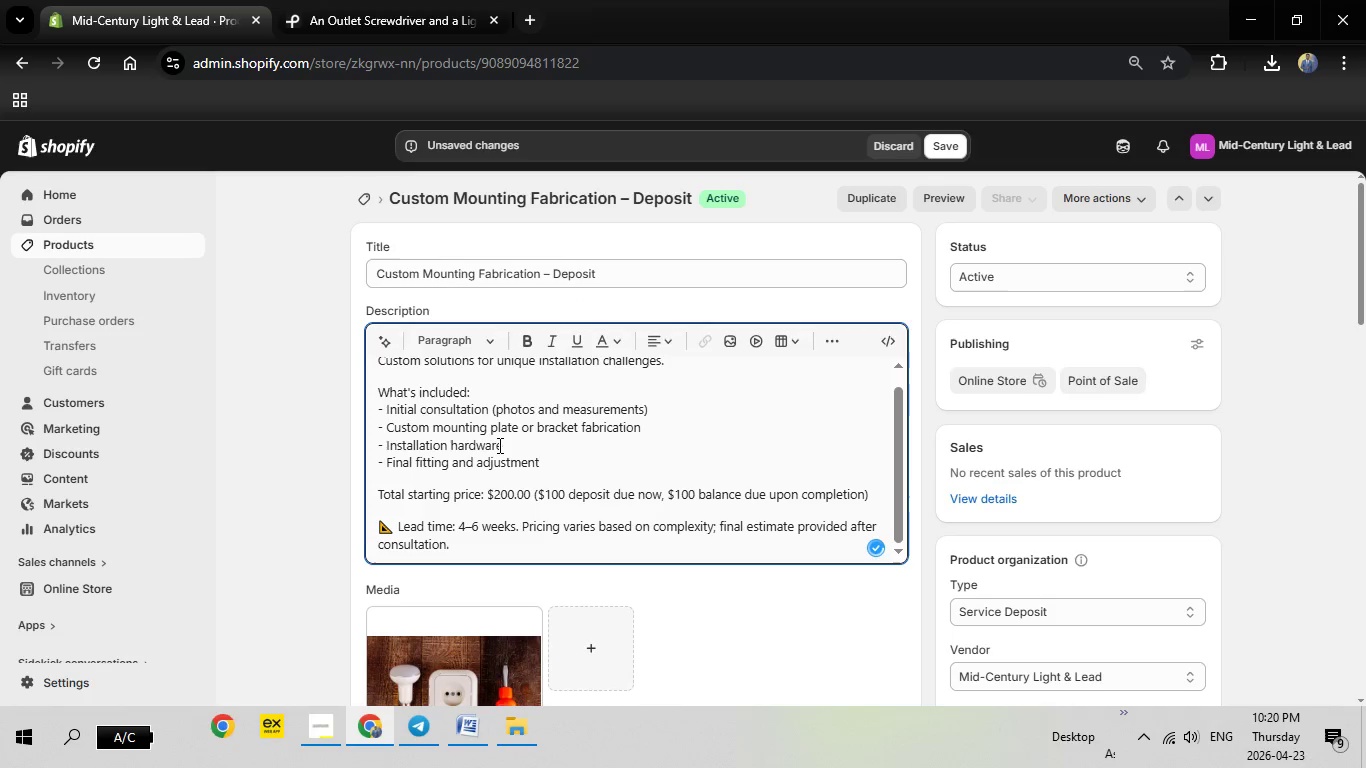 
scroll: coordinate [497, 444], scroll_direction: up, amount: 3.0
 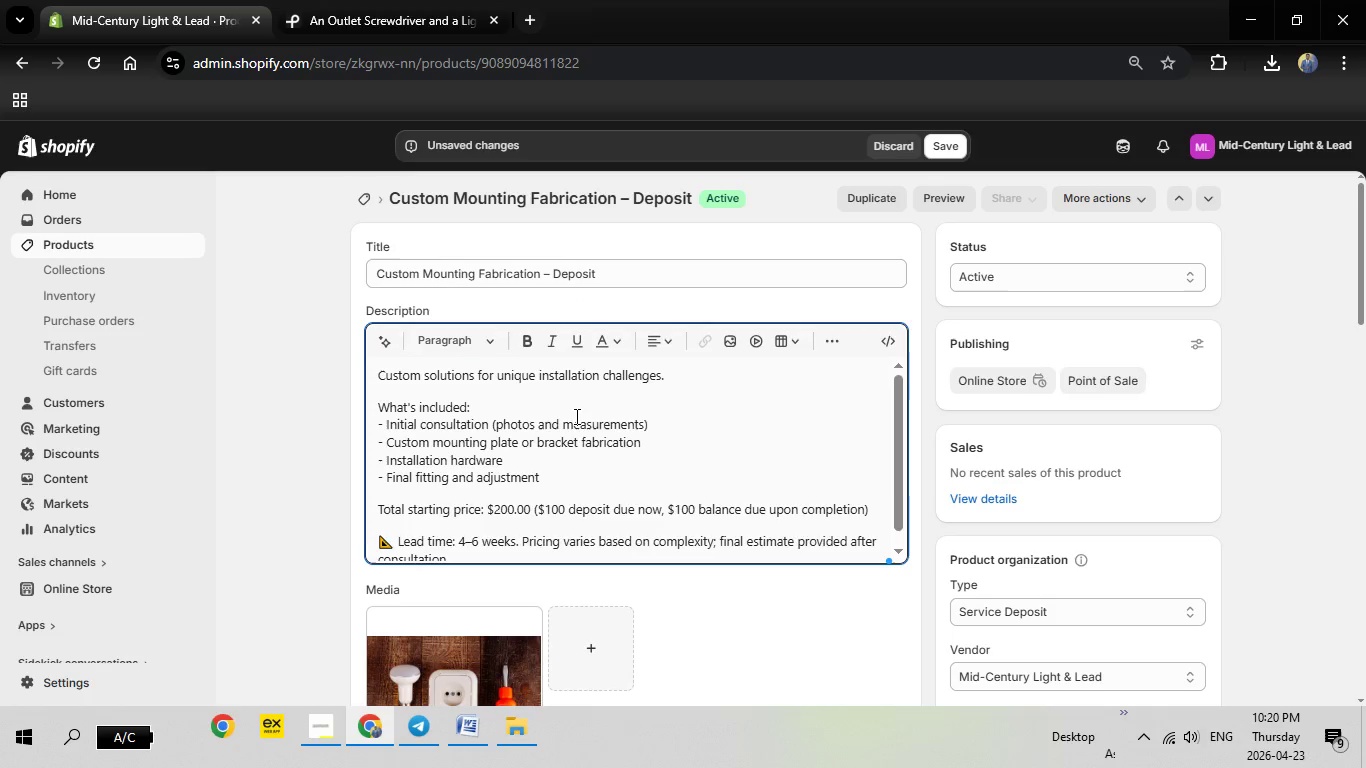 
scroll: coordinate [755, 580], scroll_direction: down, amount: 6.0
 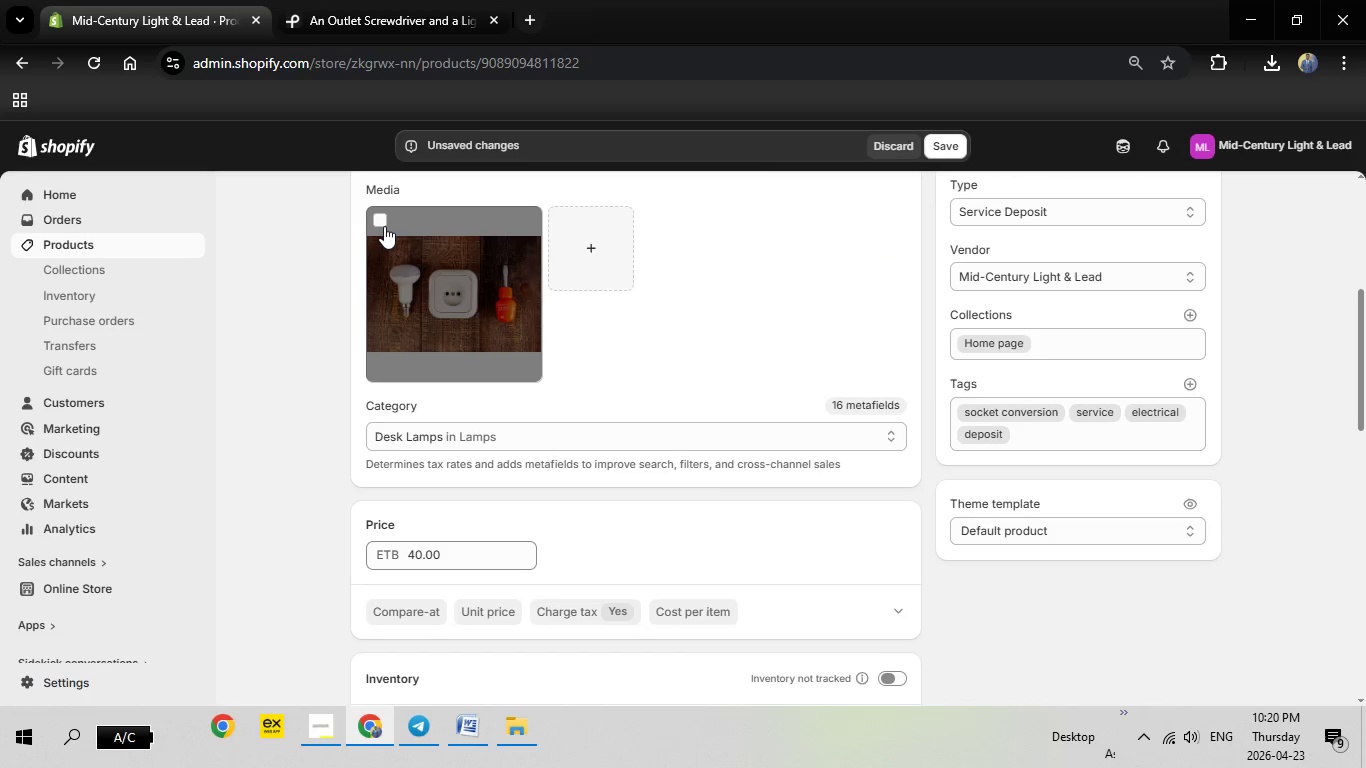 
left_click([384, 226])
 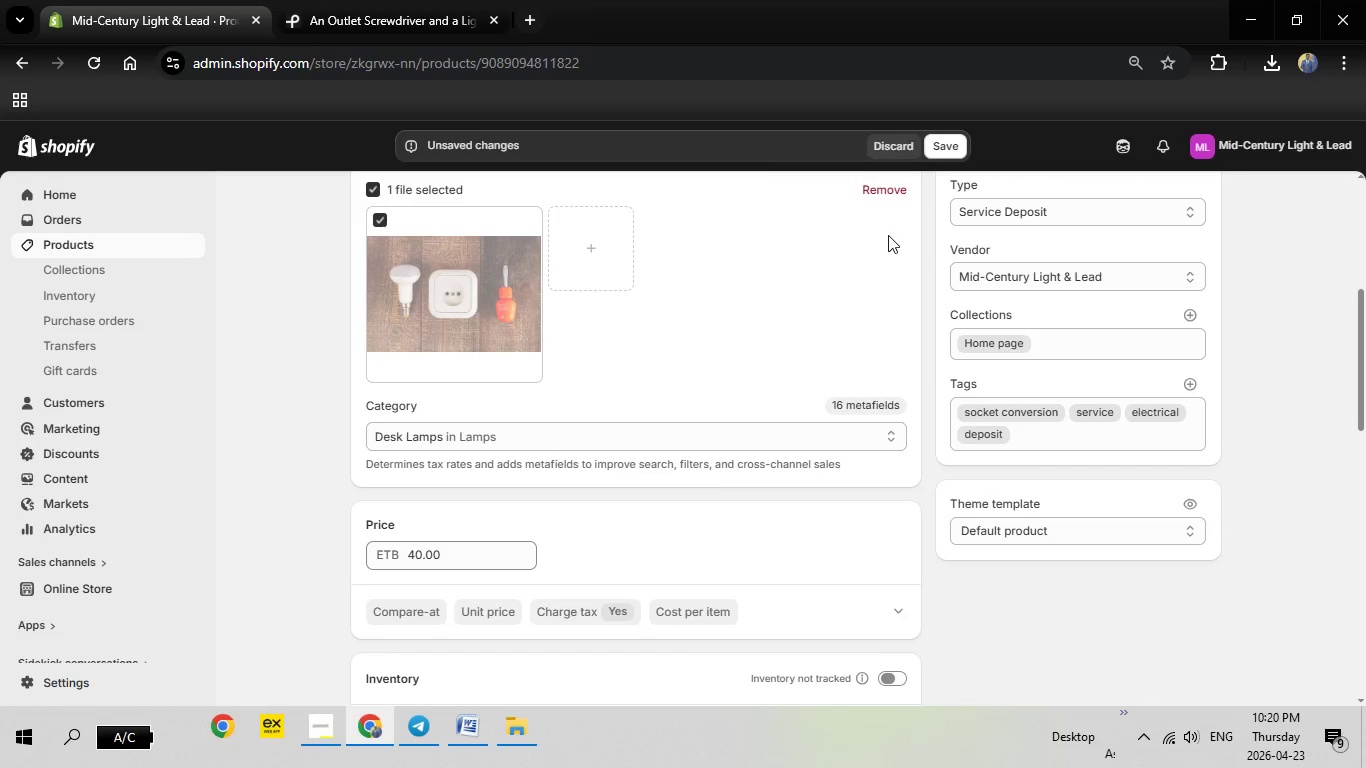 
left_click([891, 193])
 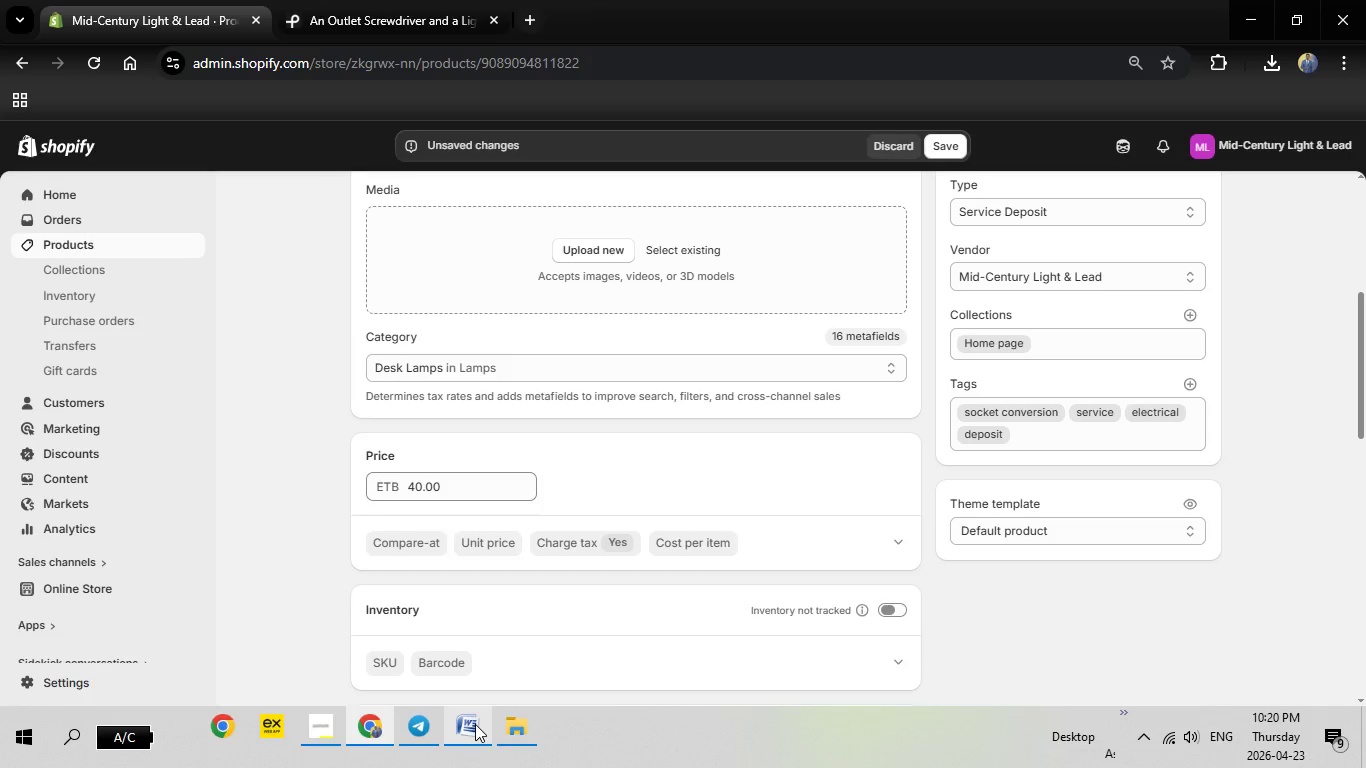 
left_click([475, 724])
 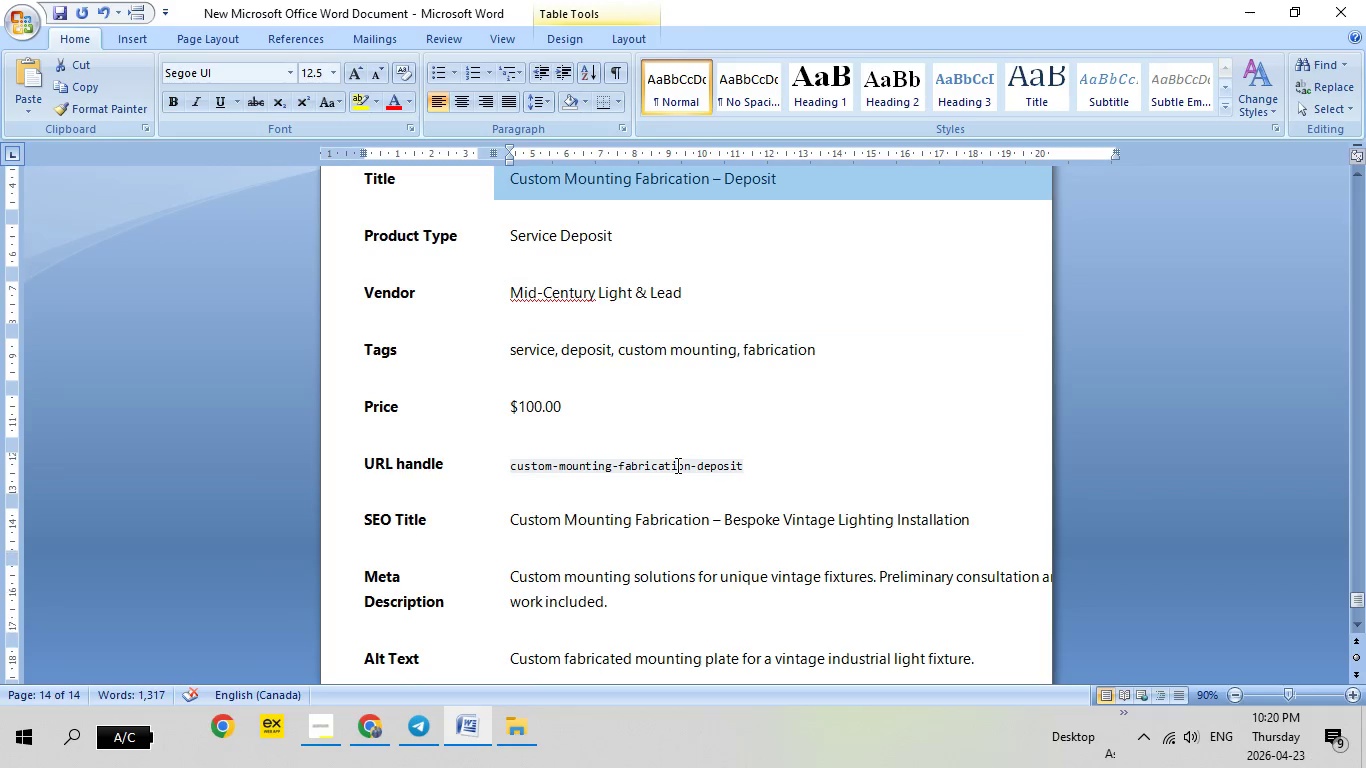 
scroll: coordinate [630, 478], scroll_direction: down, amount: 9.0
 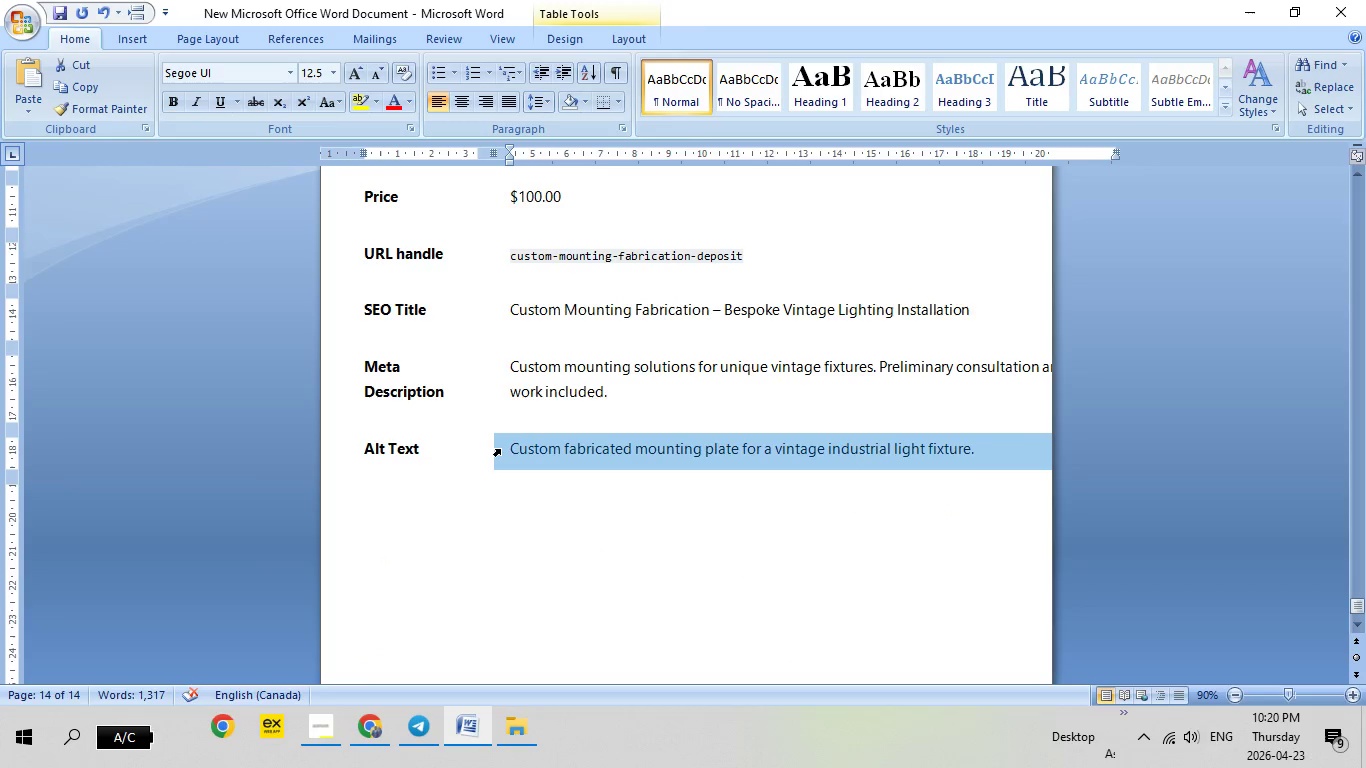 
left_click([500, 449])
 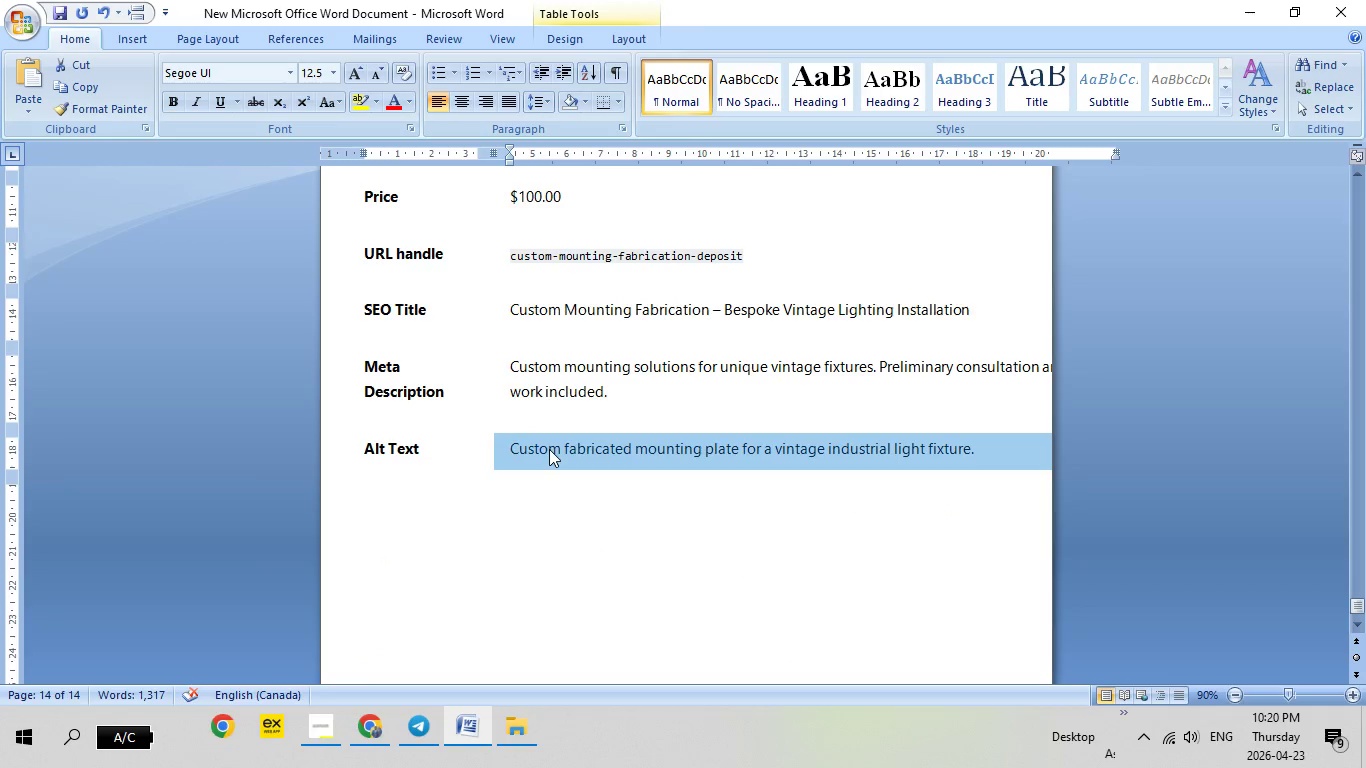 
right_click([549, 449])
 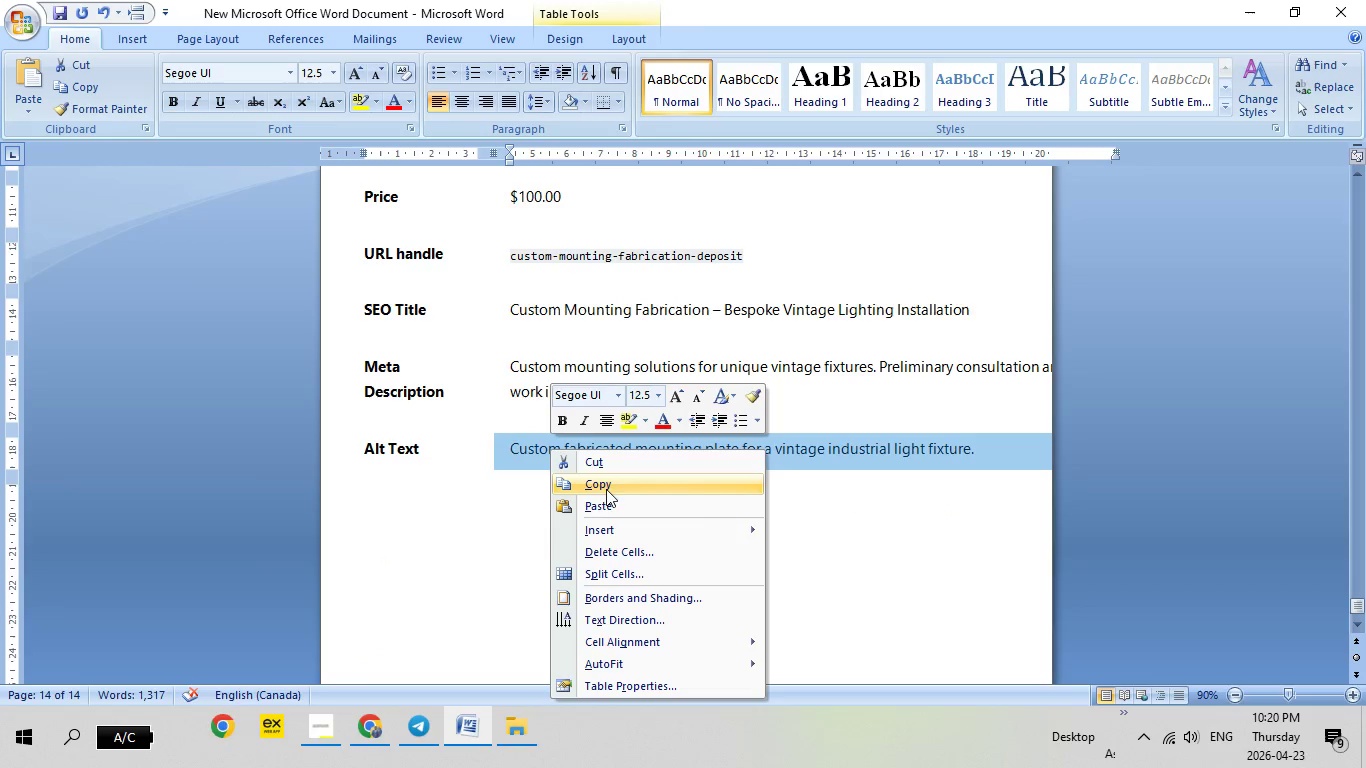 
left_click([606, 489])
 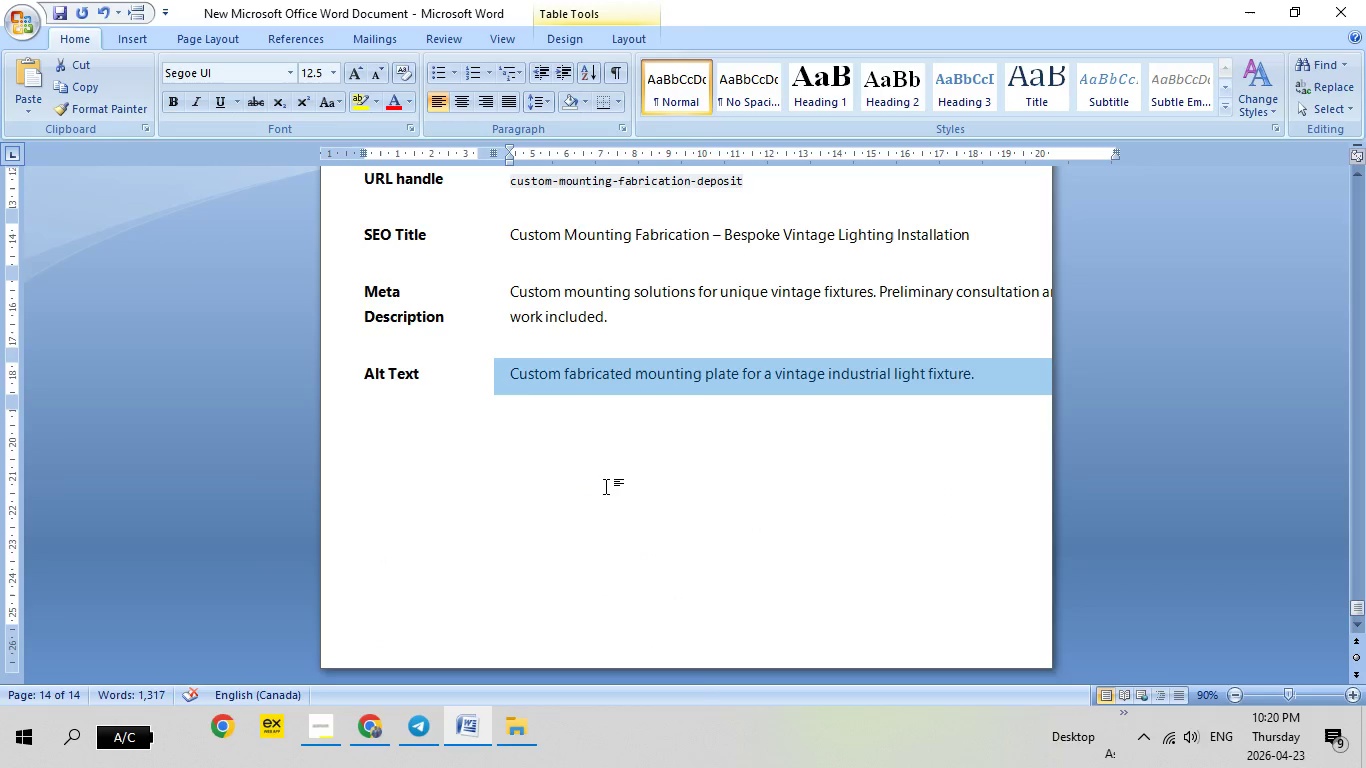 
scroll: coordinate [605, 486], scroll_direction: down, amount: 11.0
 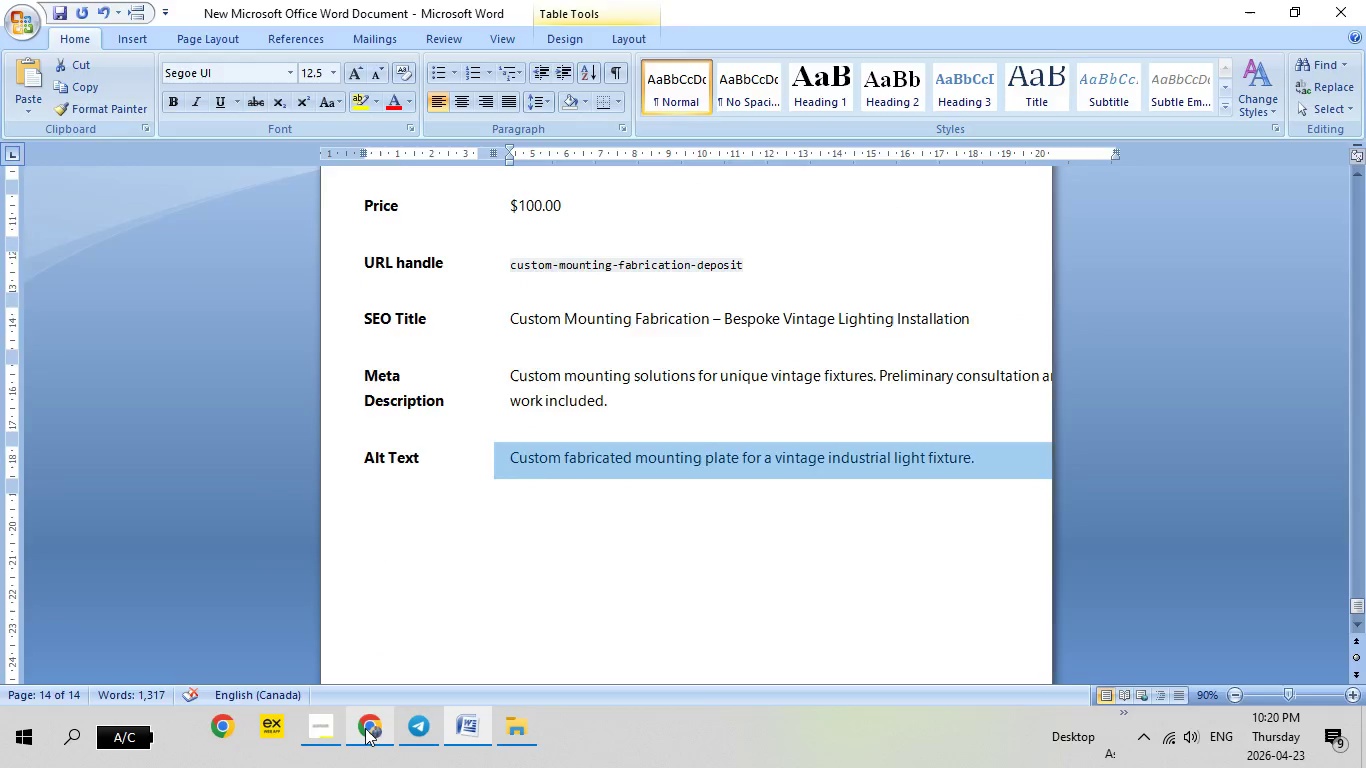 
left_click([365, 728])
 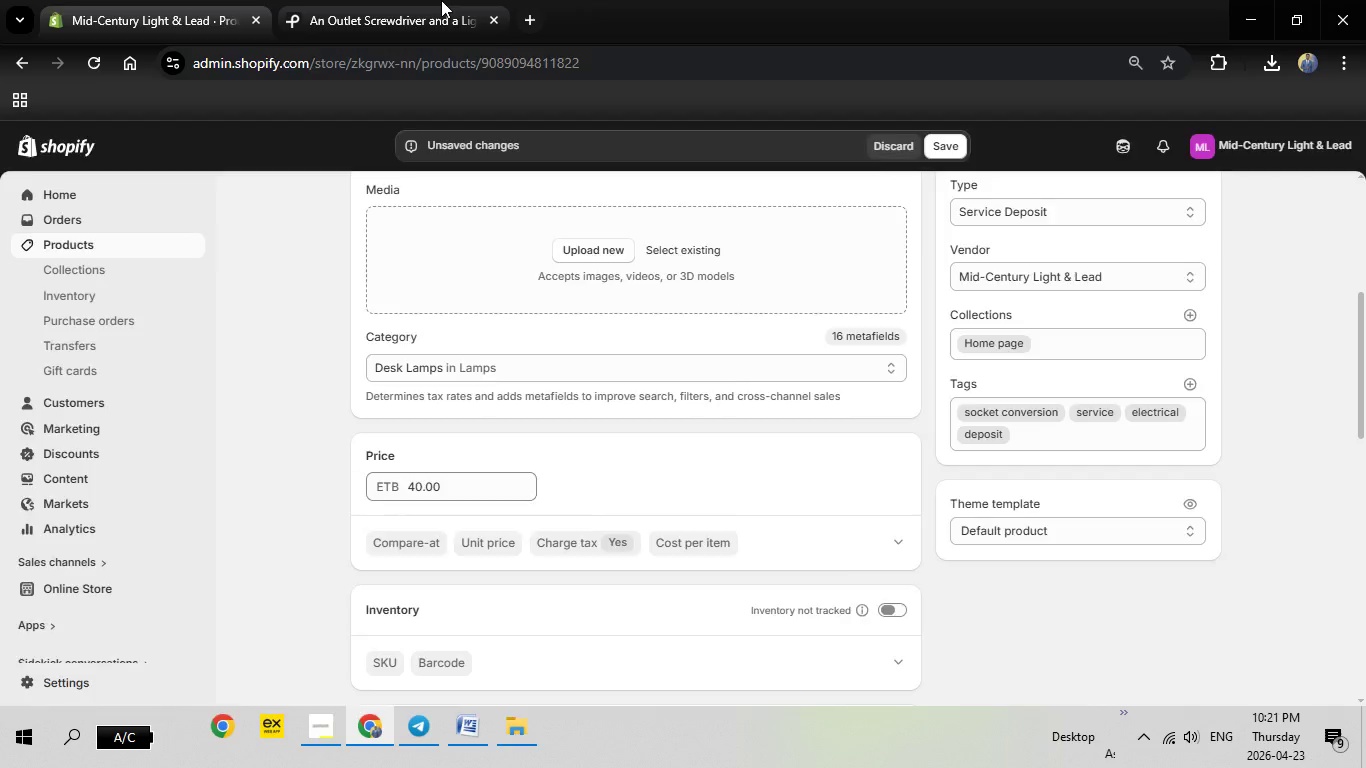 
left_click([441, 0])
 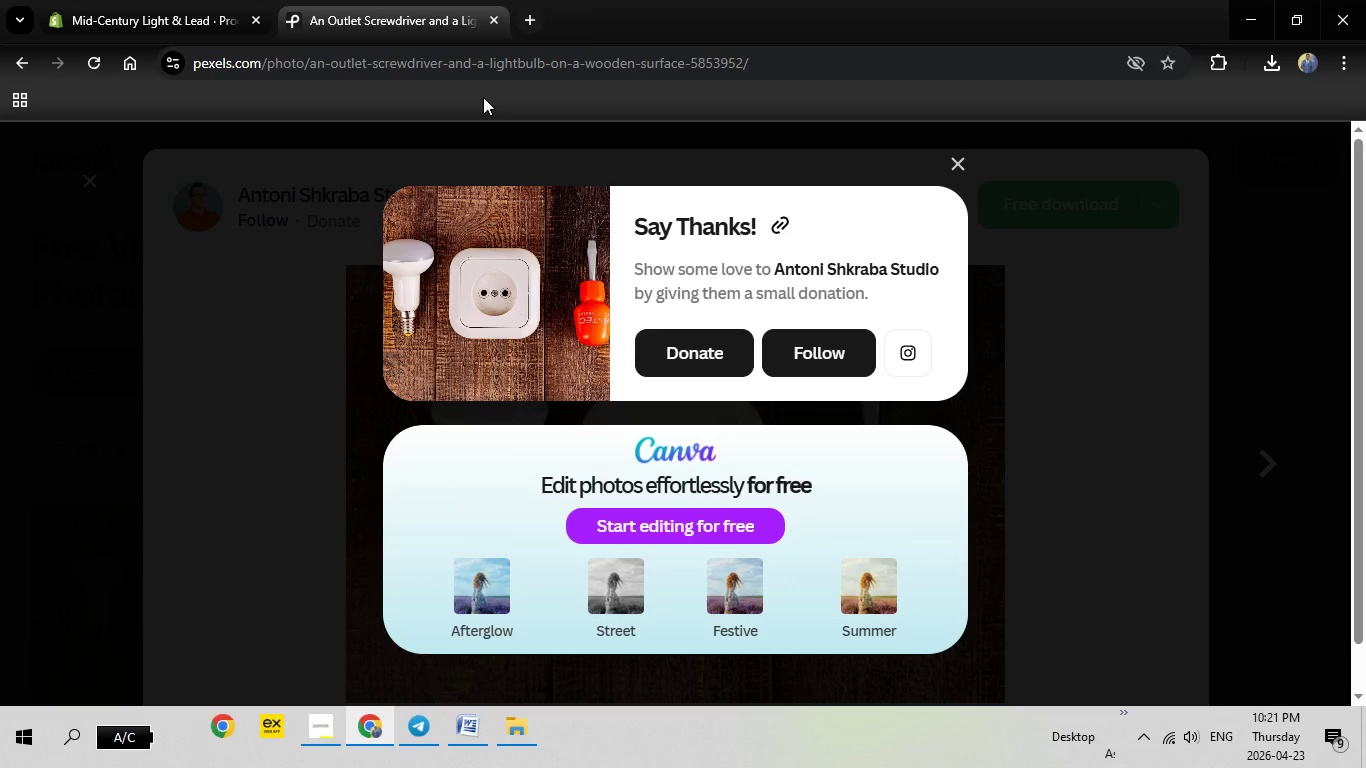 
key(Escape)
 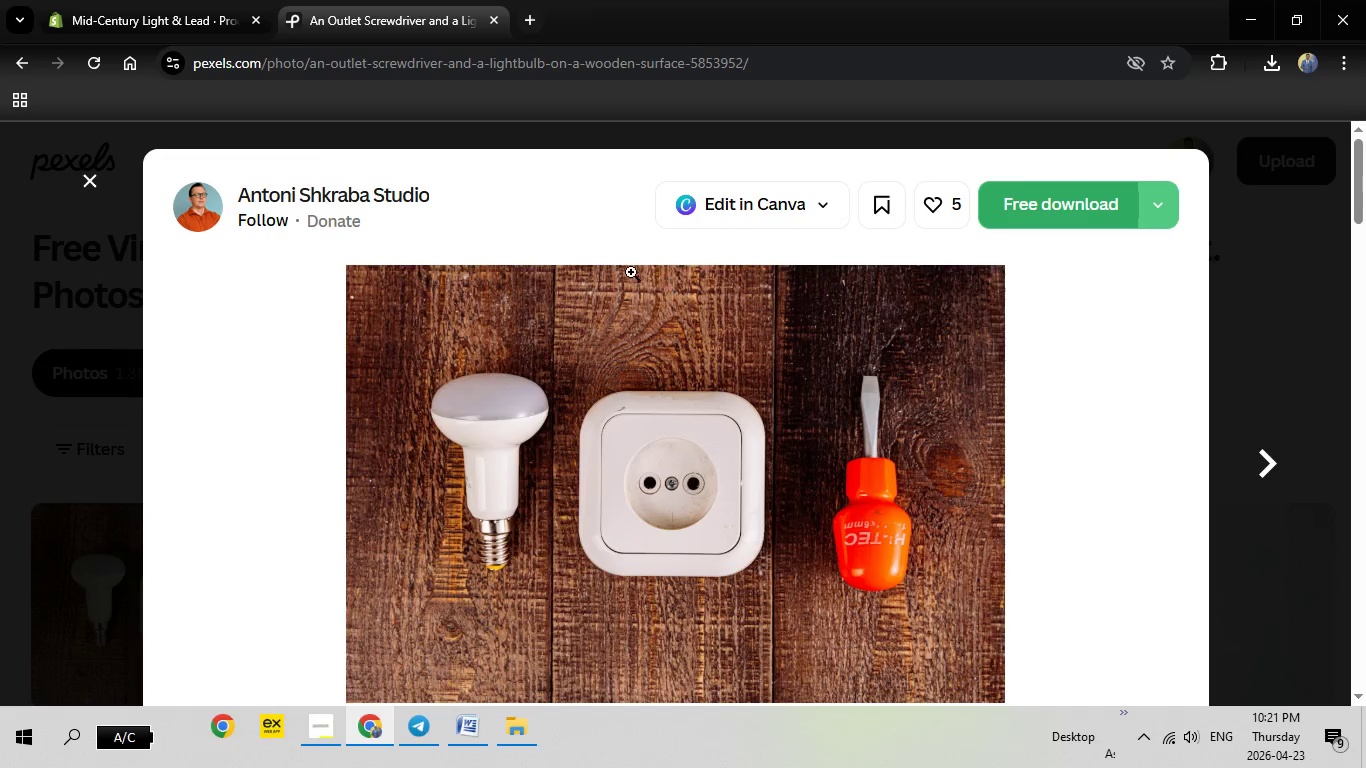 
key(Escape)
 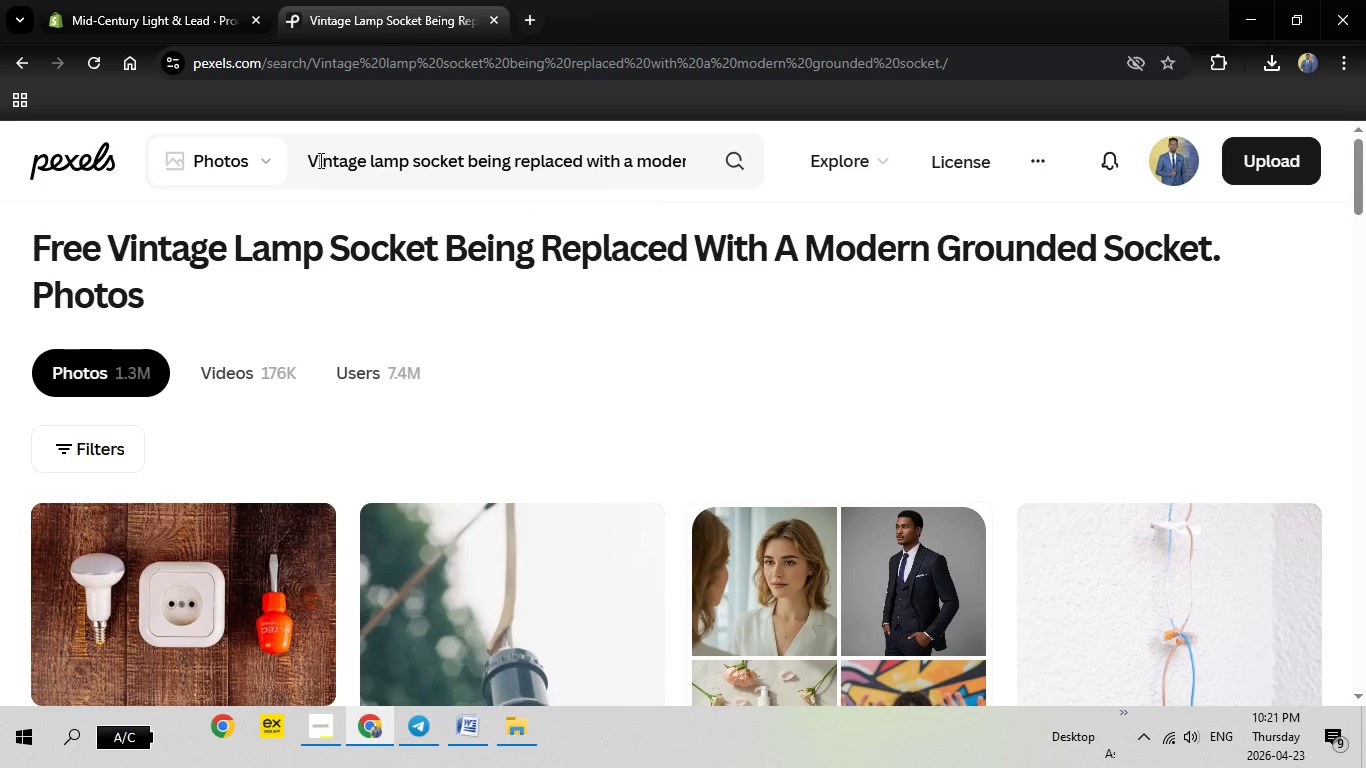 
left_click_drag(start_coordinate=[309, 156], to_coordinate=[833, 185])
 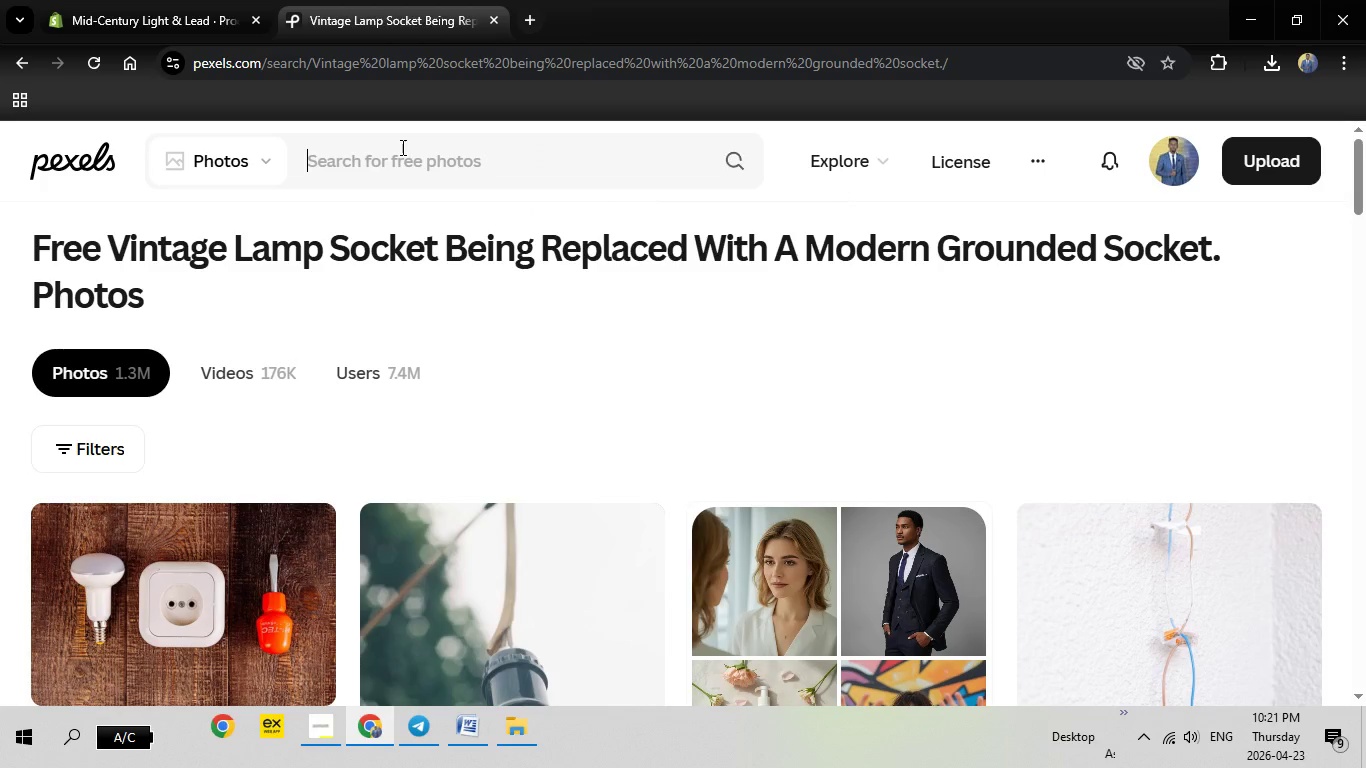 
key(Backspace)
 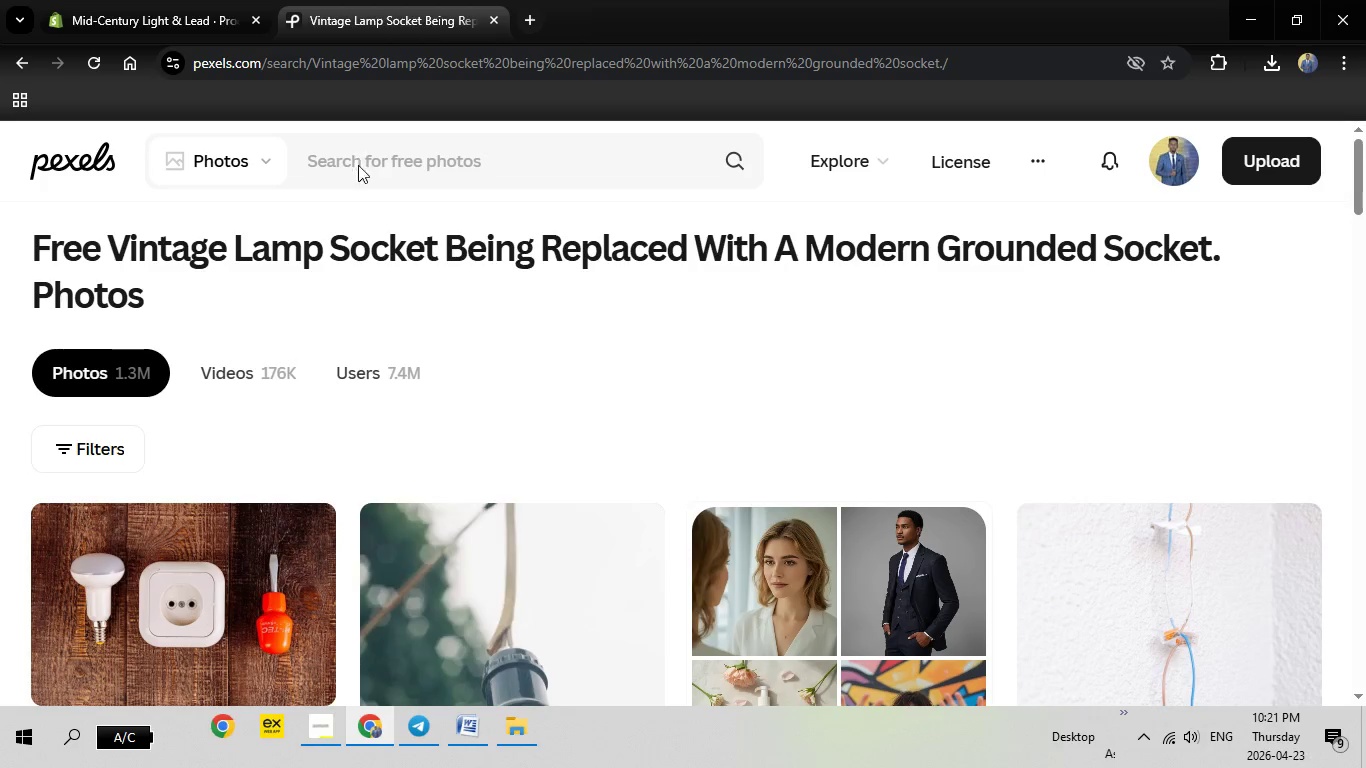 
right_click([358, 165])
 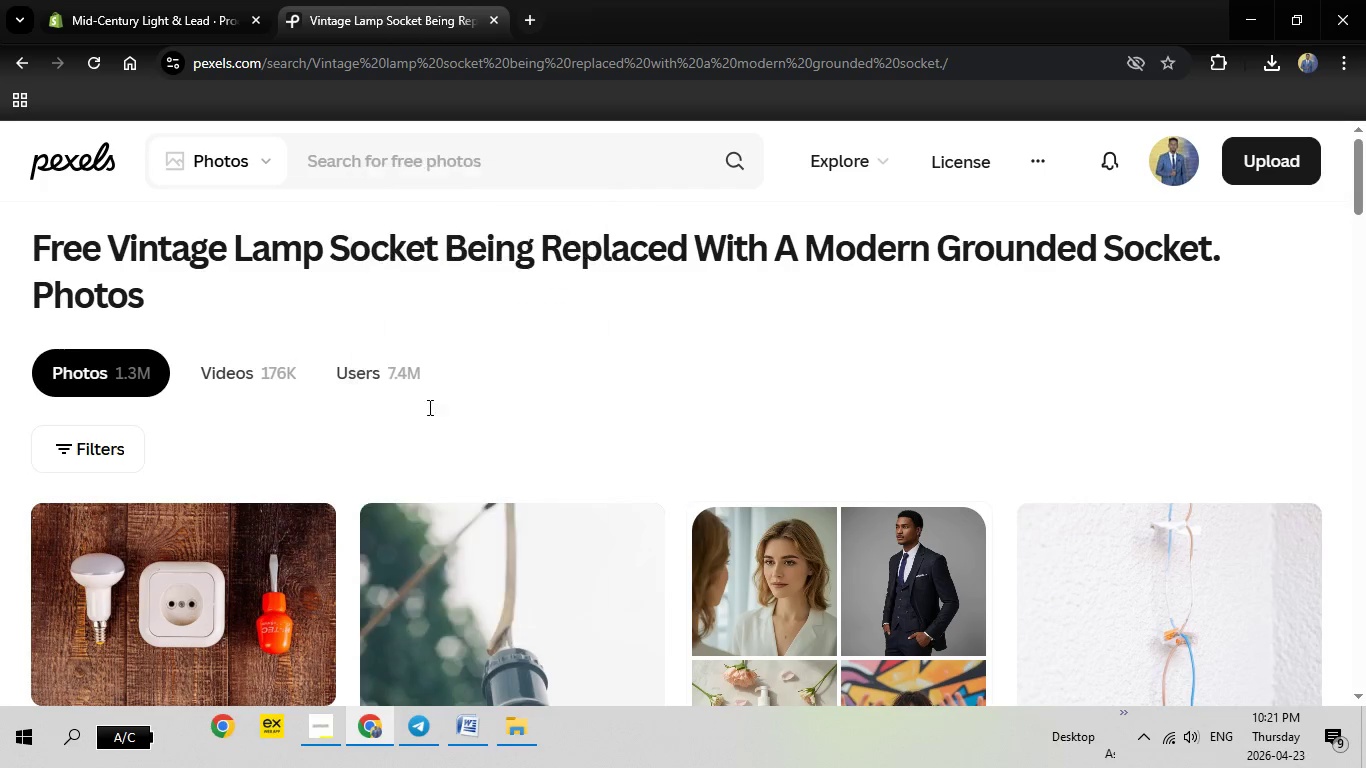 
left_click([427, 406])
 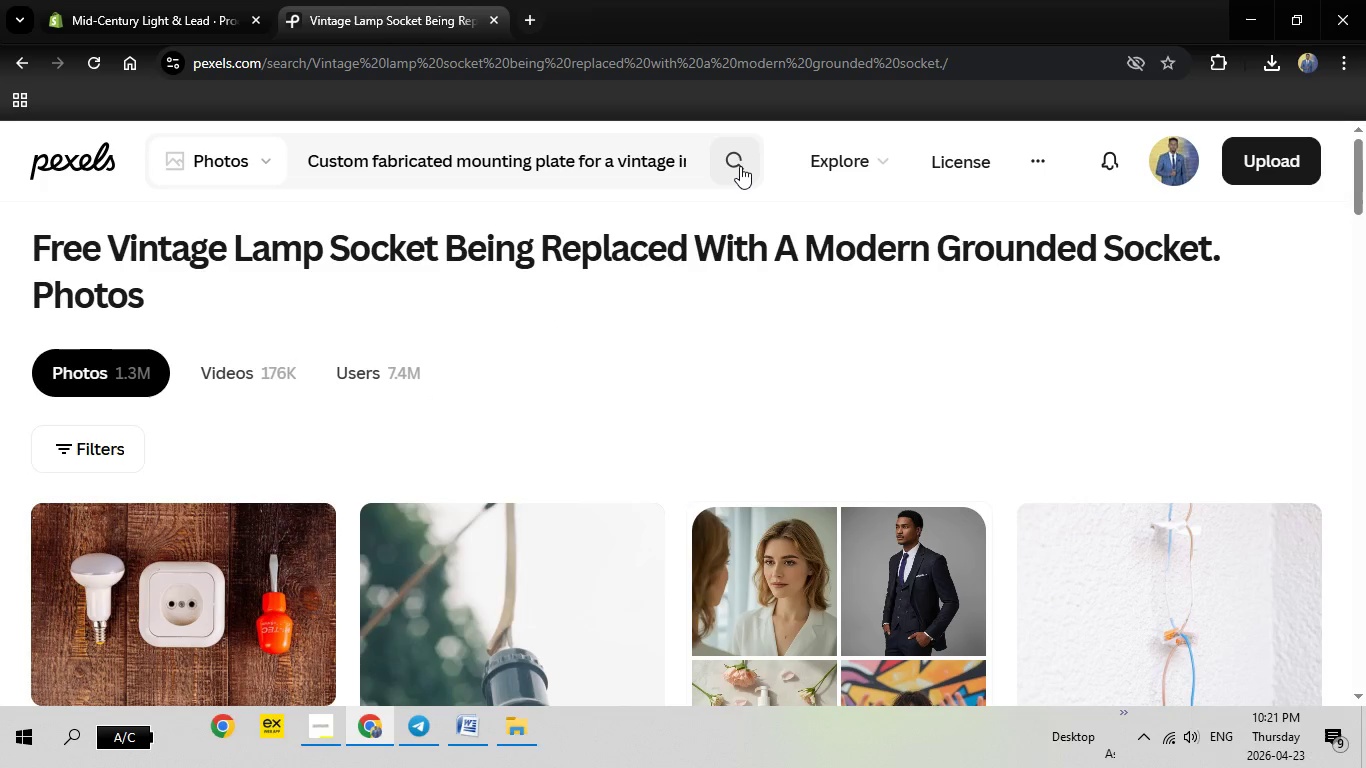 
left_click([740, 166])
 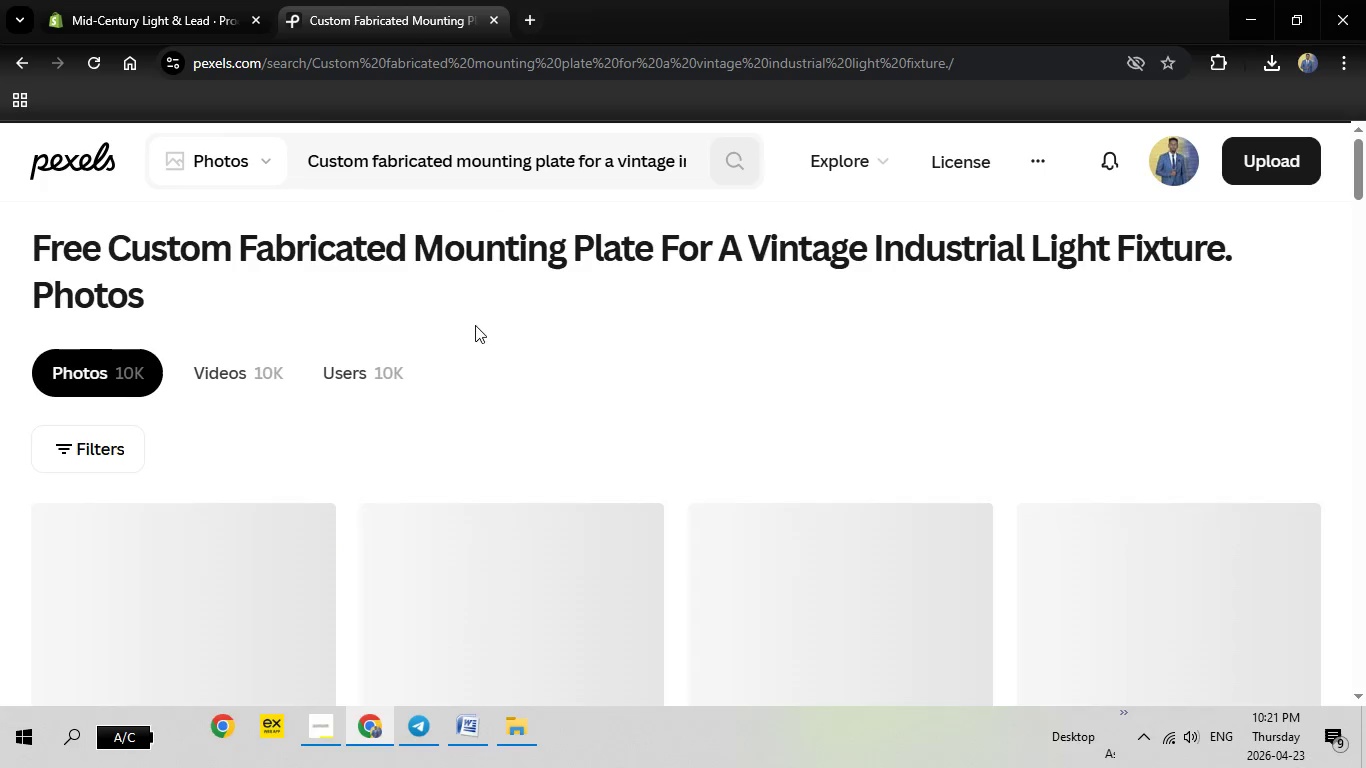 
wait(9.03)
 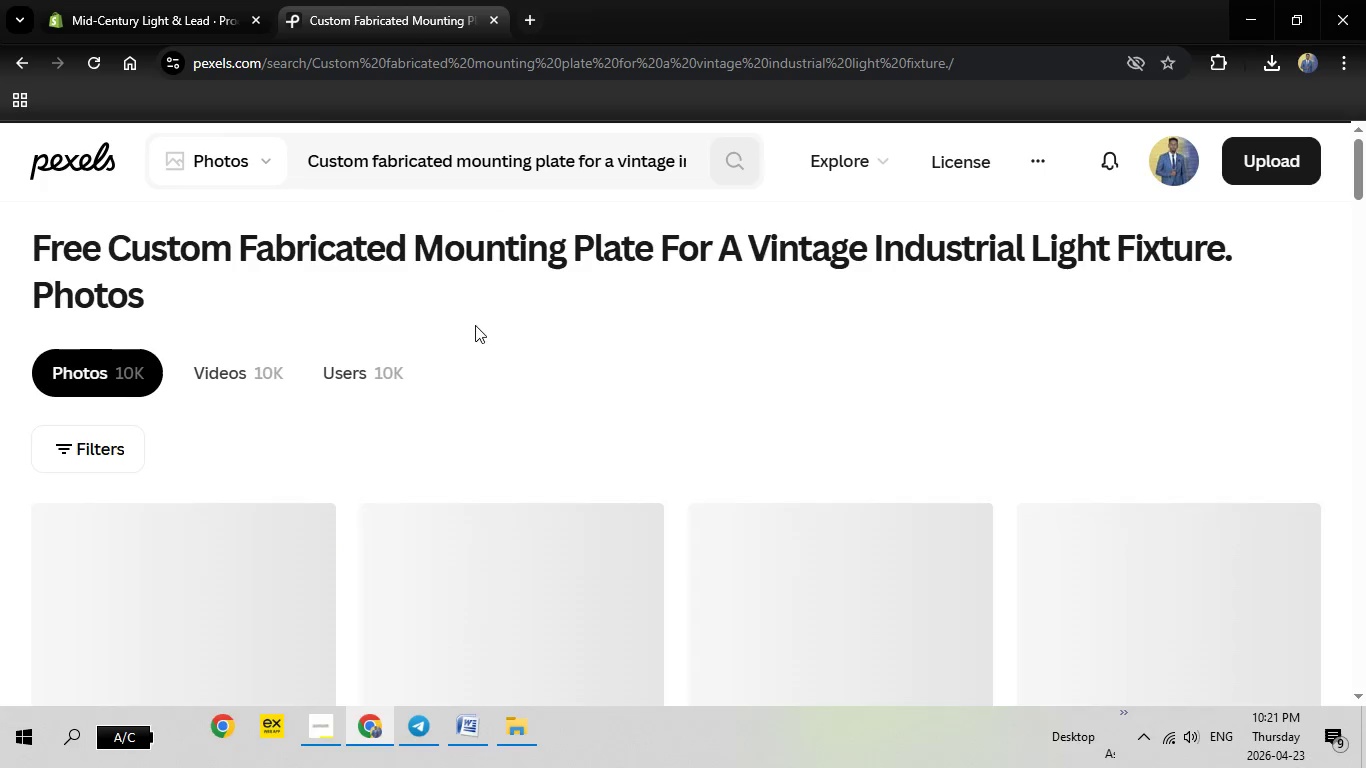 
scroll: coordinate [477, 329], scroll_direction: down, amount: 2.0
 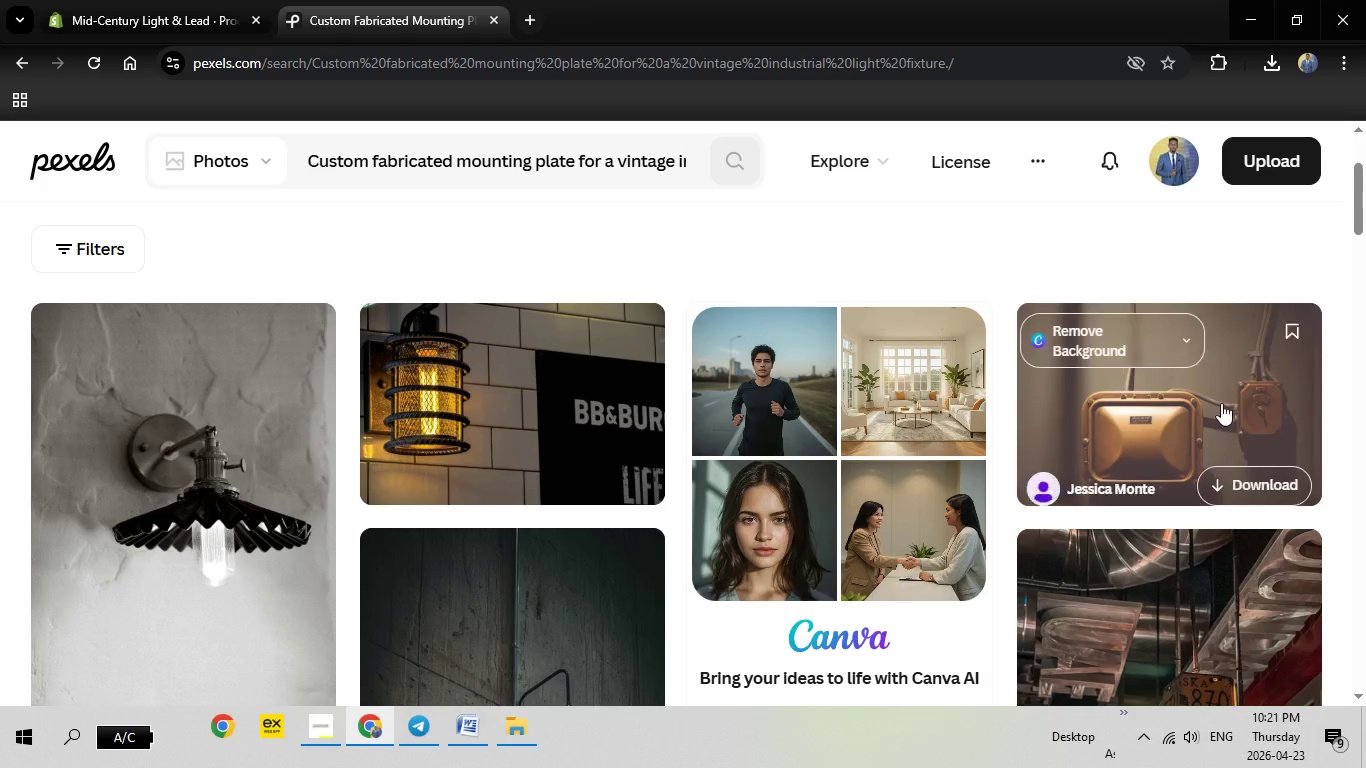 
wait(7.01)
 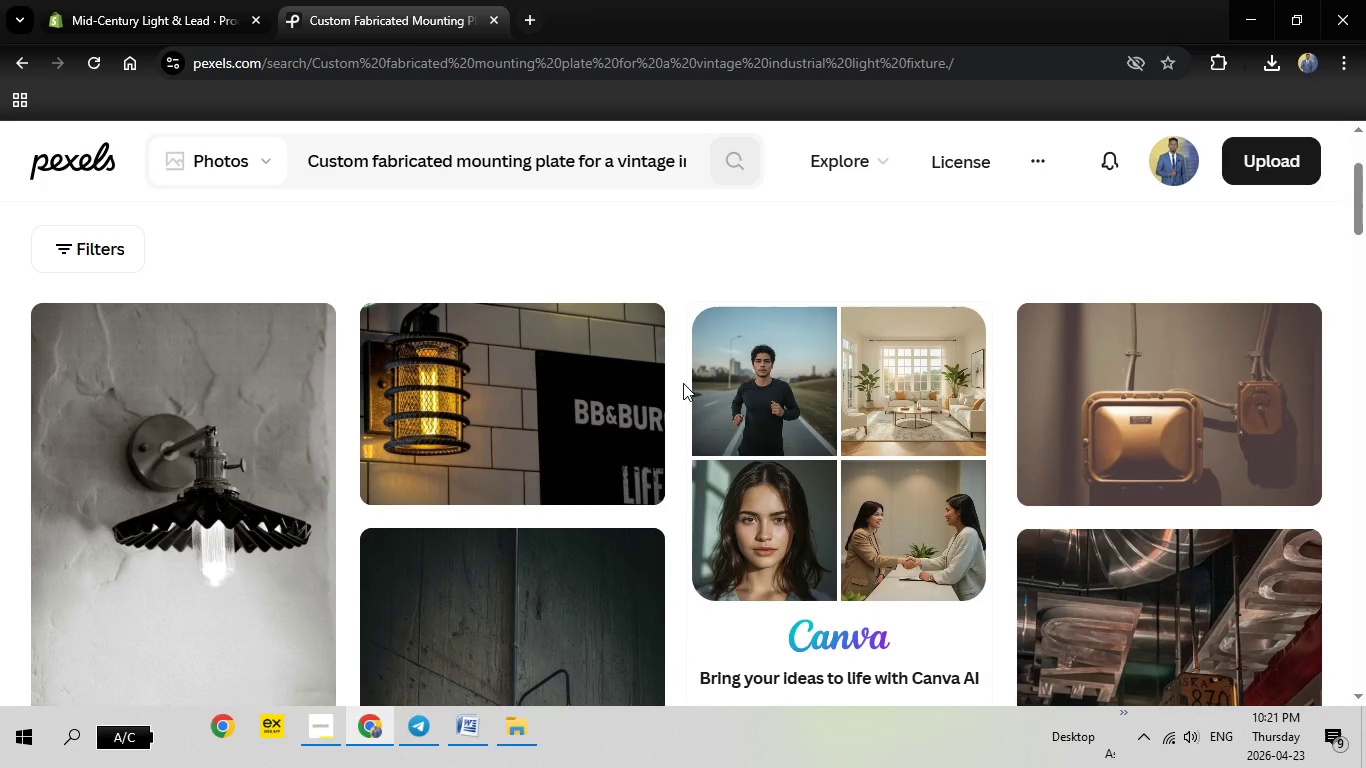 
scroll: coordinate [885, 433], scroll_direction: down, amount: 17.0
 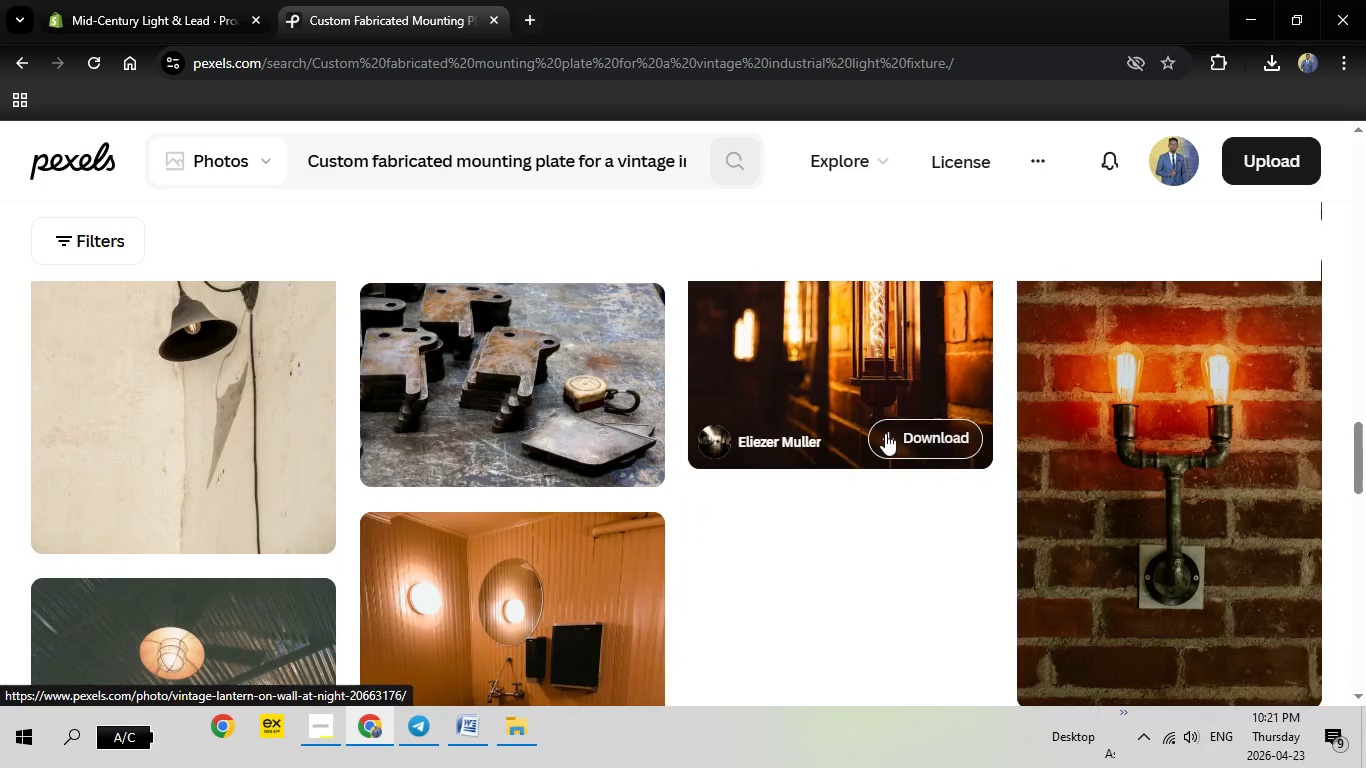 
scroll: coordinate [885, 433], scroll_direction: up, amount: 1.0
 